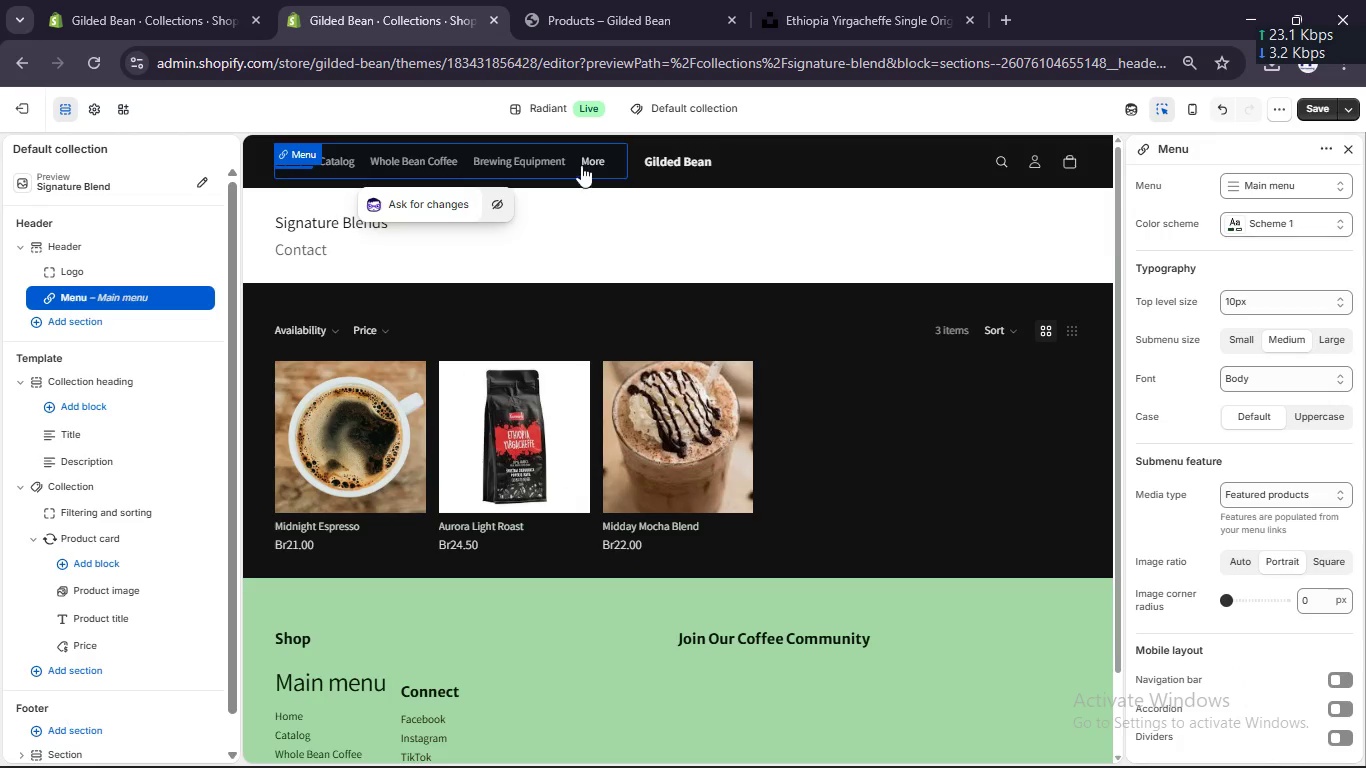 
left_click([365, 239])
 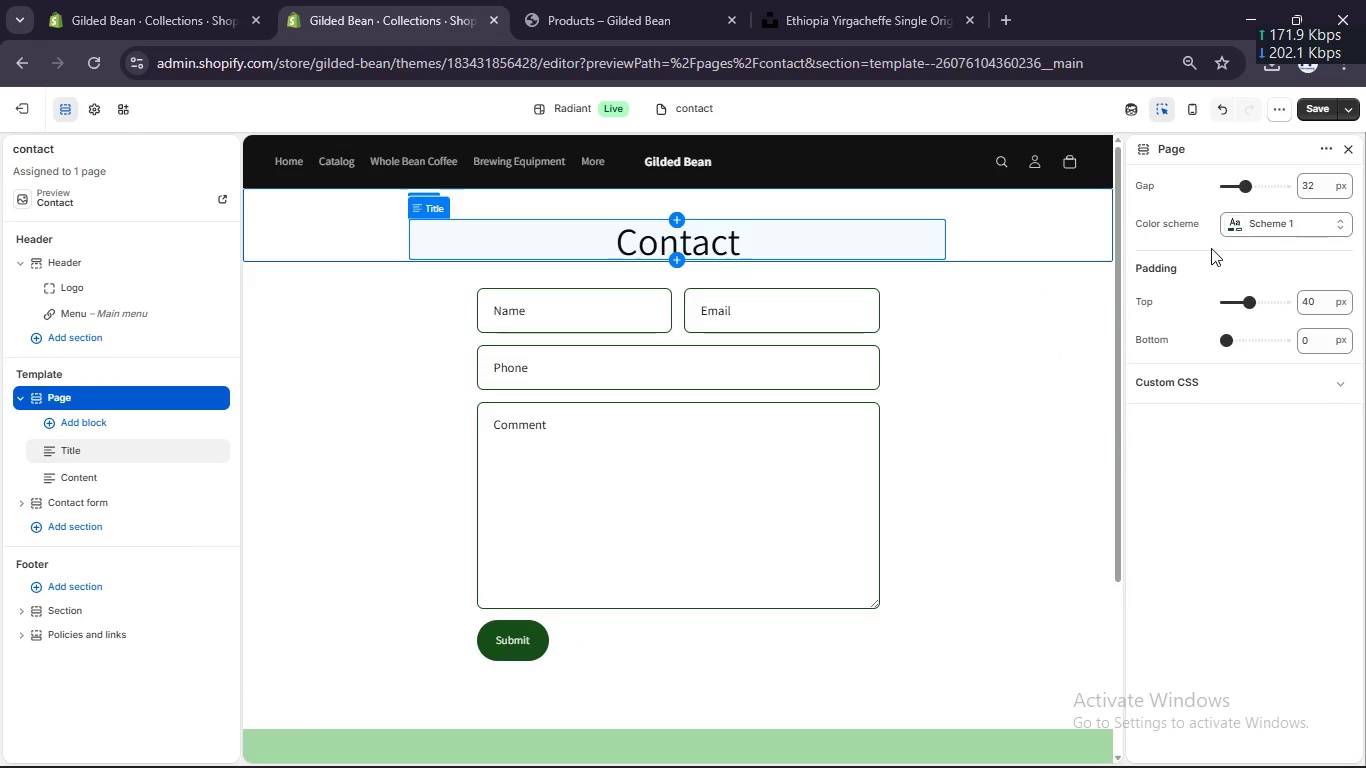 
left_click([1237, 230])
 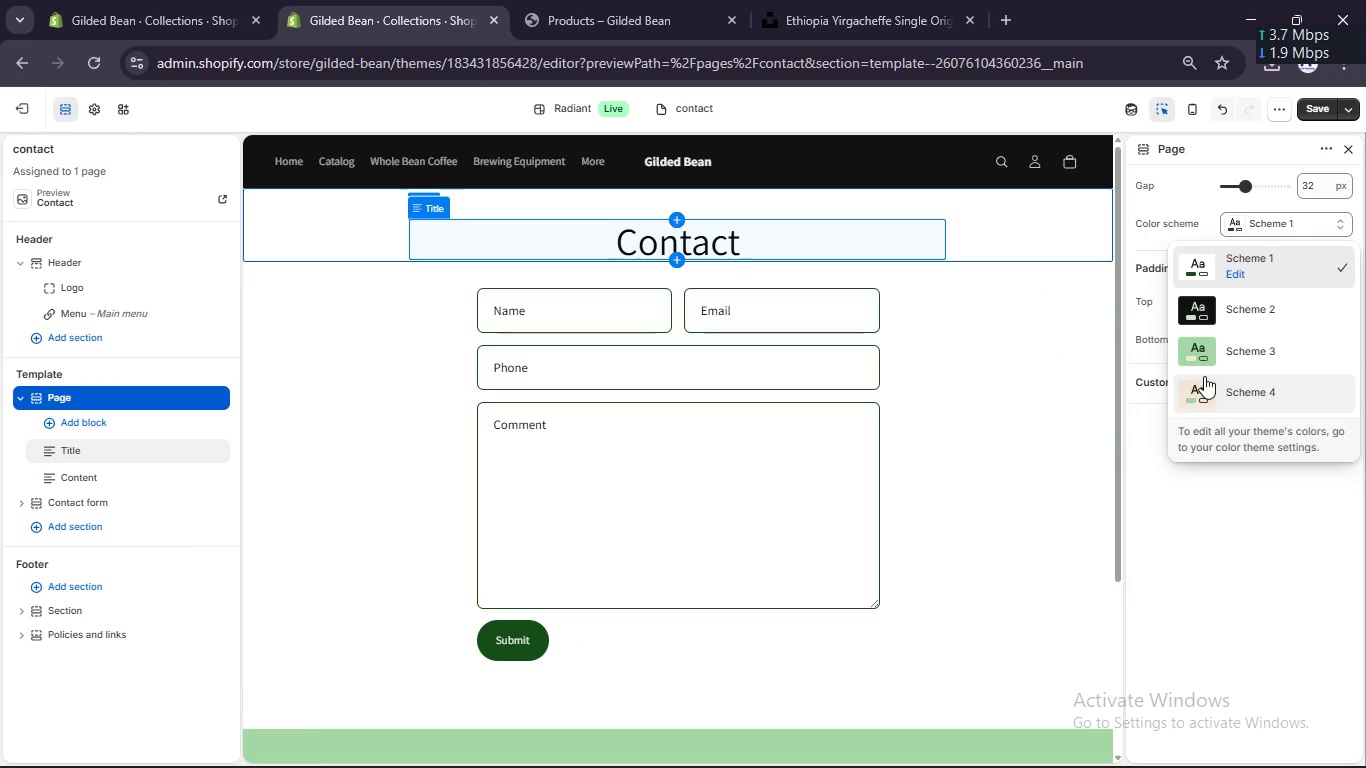 
left_click([1196, 351])
 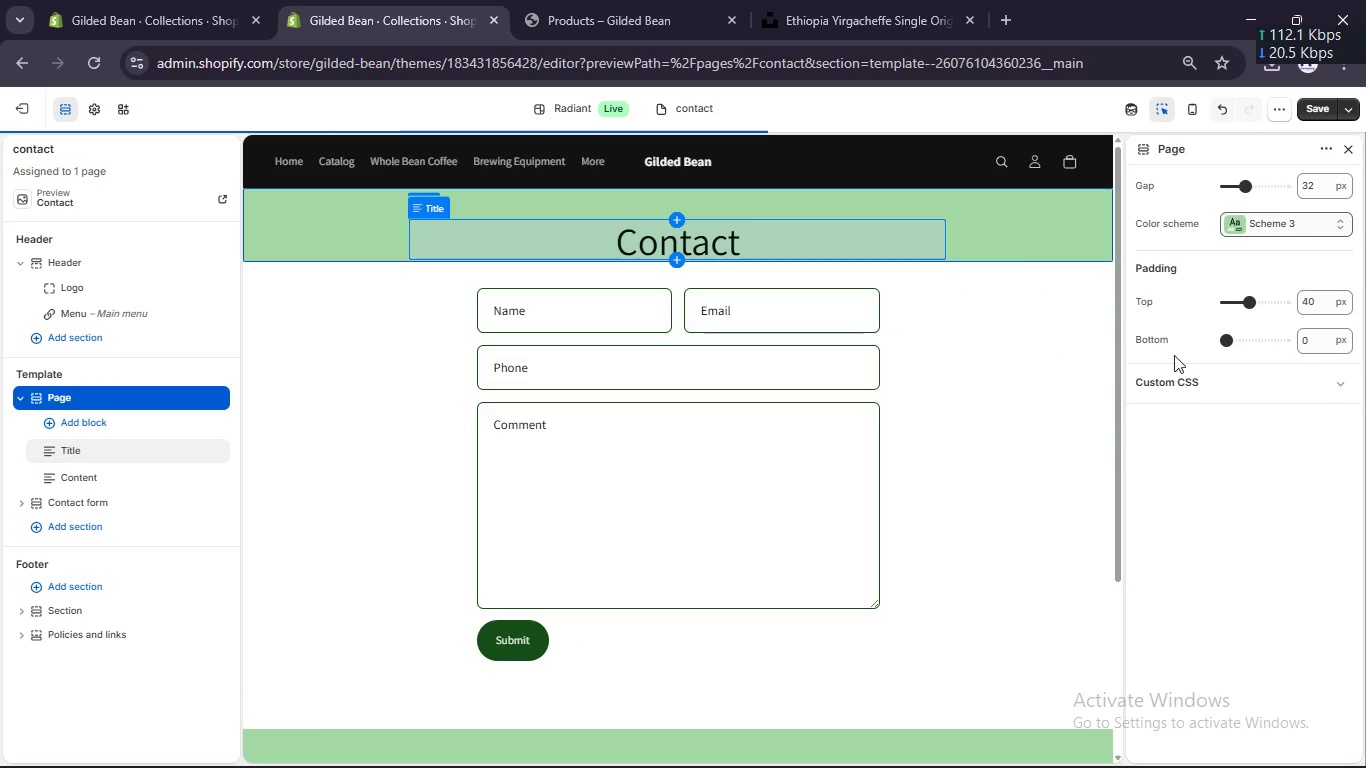 
left_click([1018, 380])
 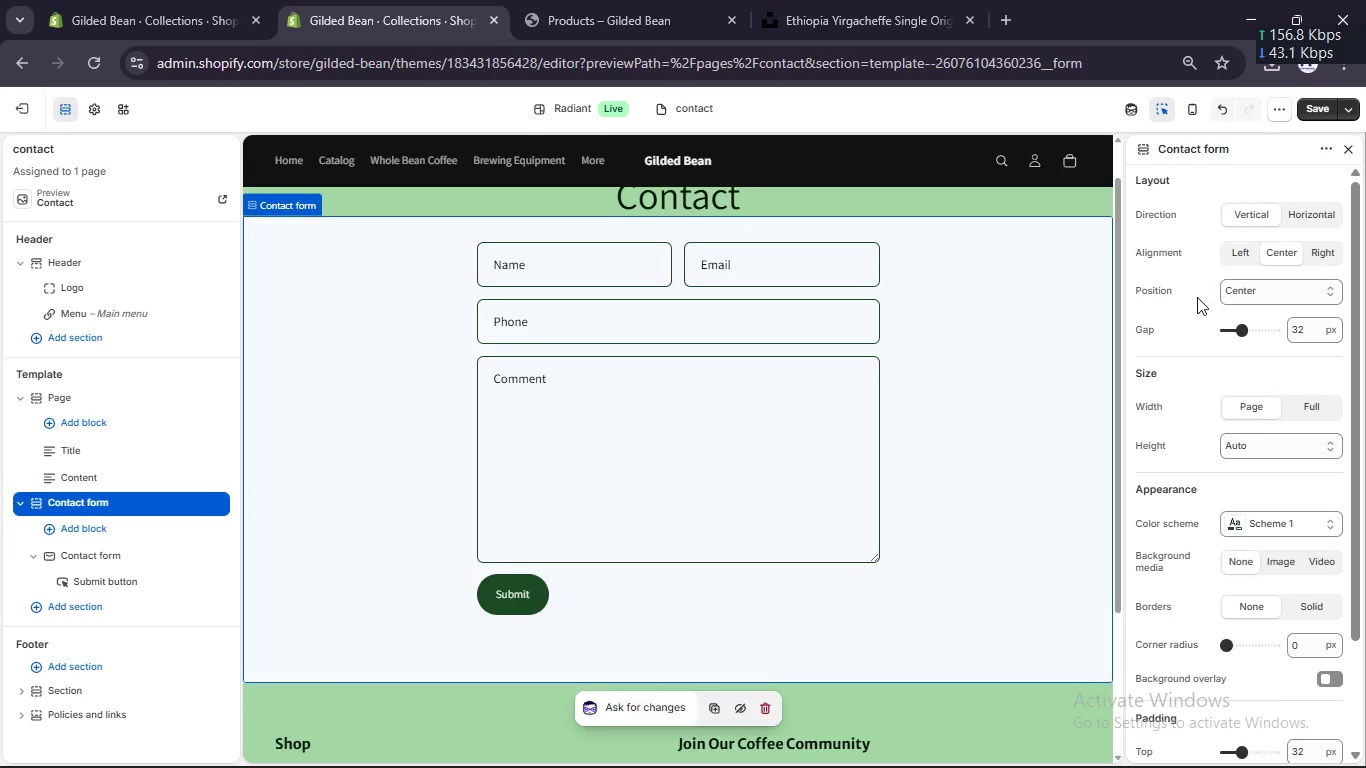 
scroll: coordinate [1188, 371], scroll_direction: down, amount: 4.0
 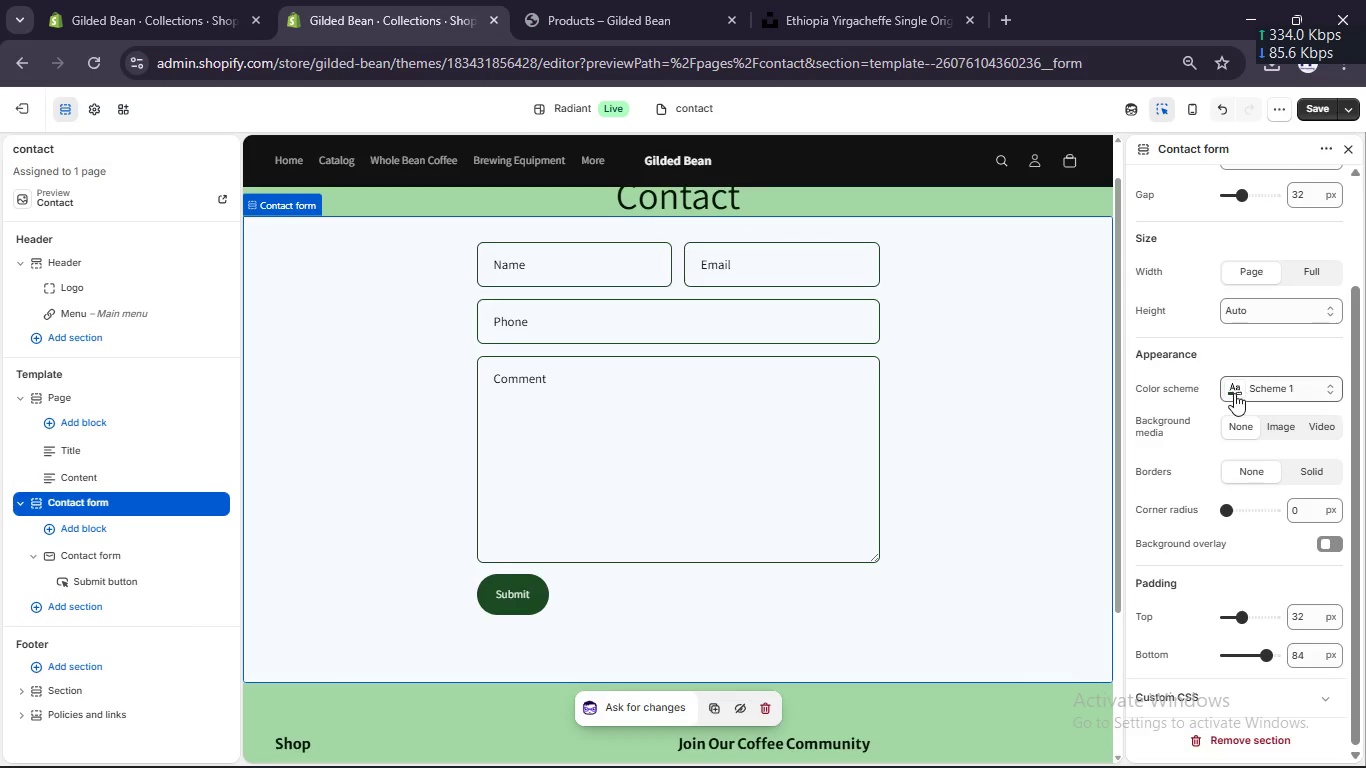 
left_click([1233, 394])
 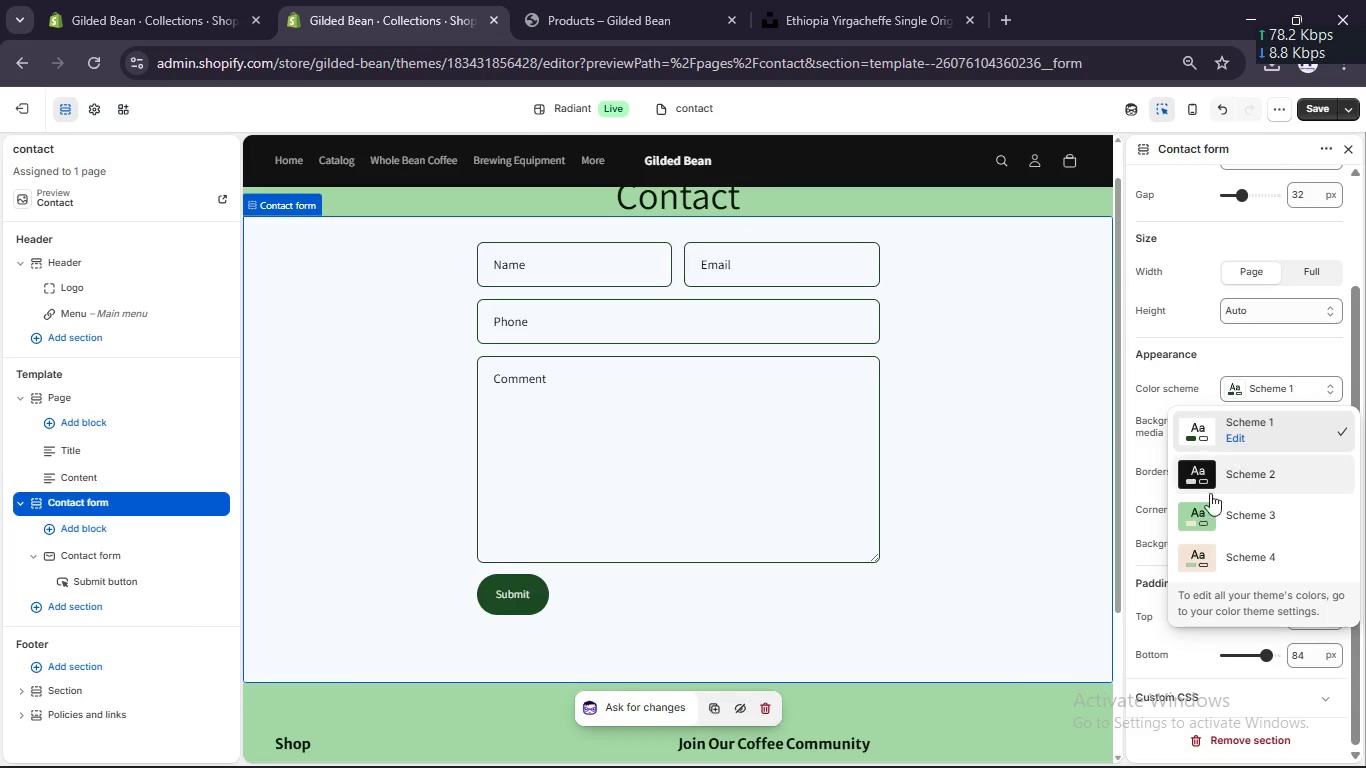 
left_click([1200, 481])
 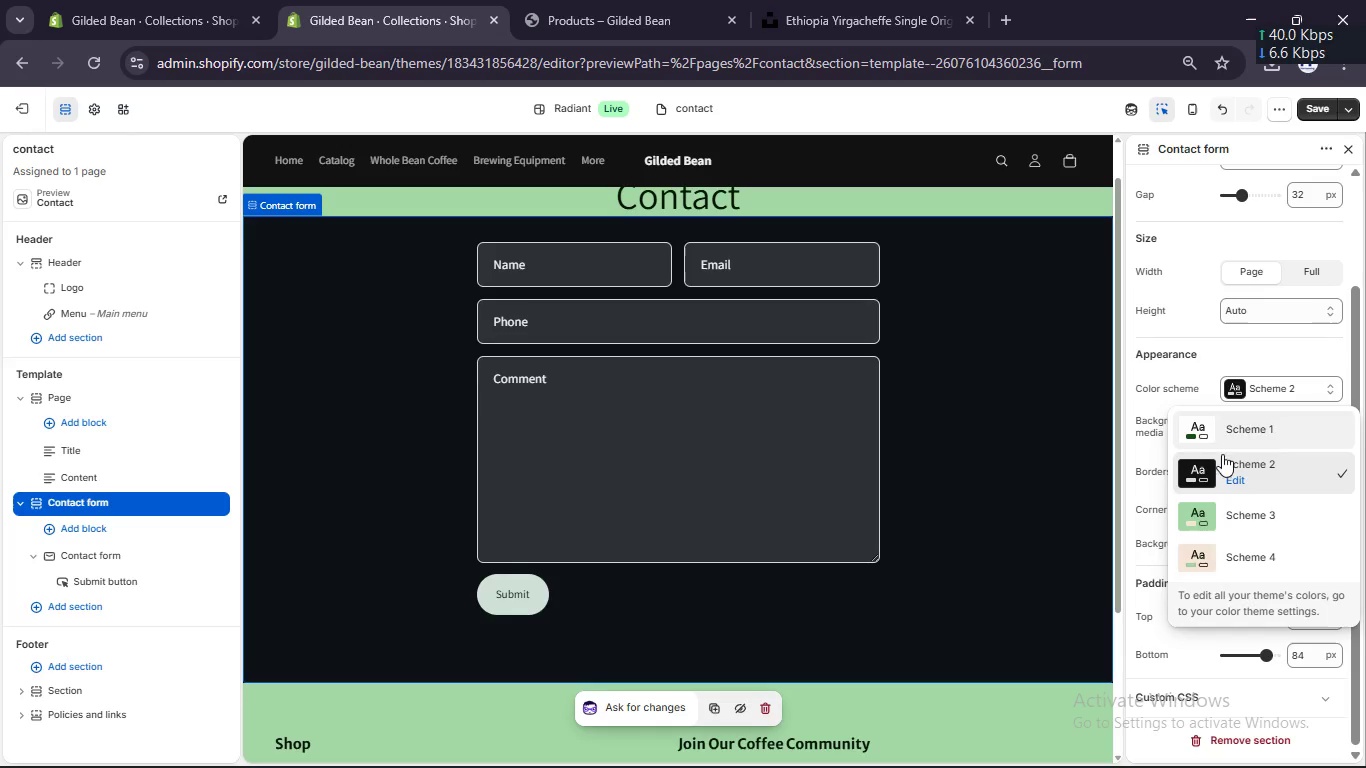 
left_click([1205, 506])
 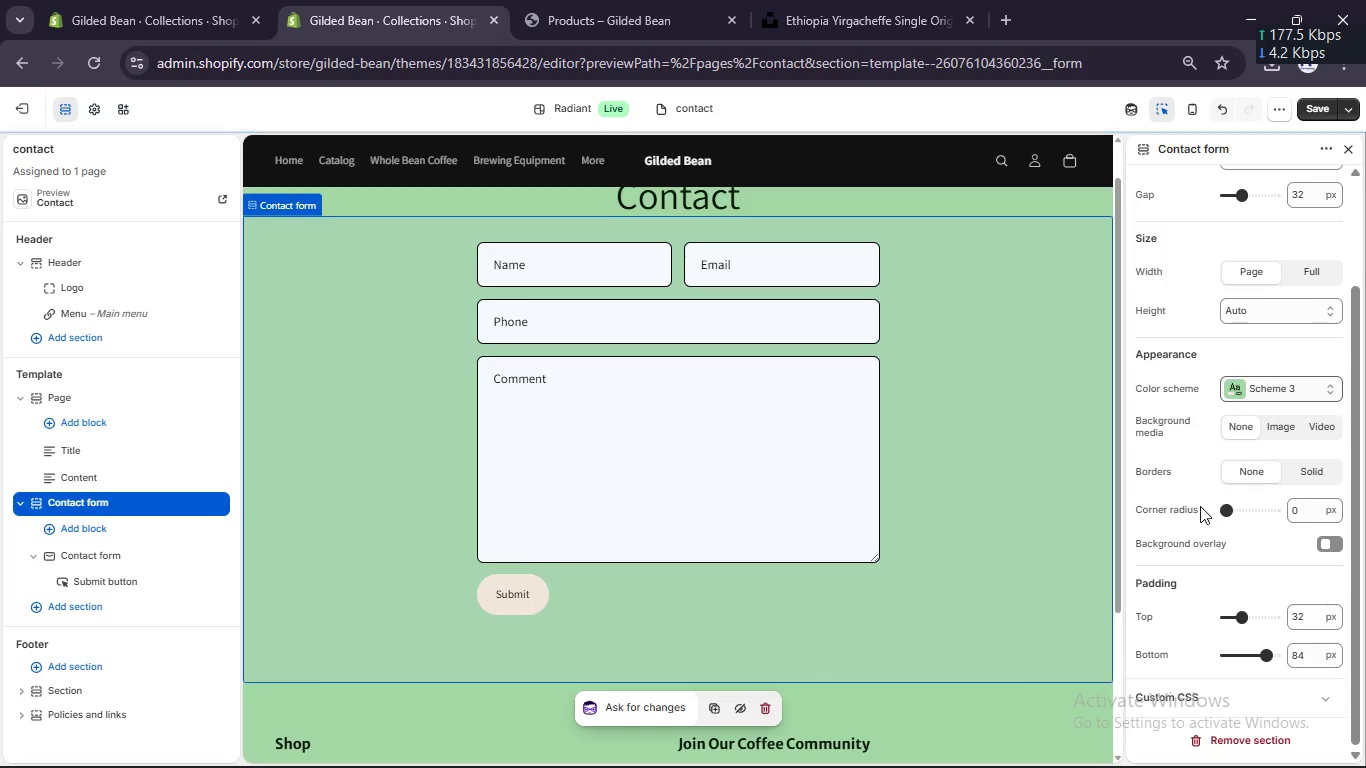 
scroll: coordinate [1073, 460], scroll_direction: up, amount: 1.0
 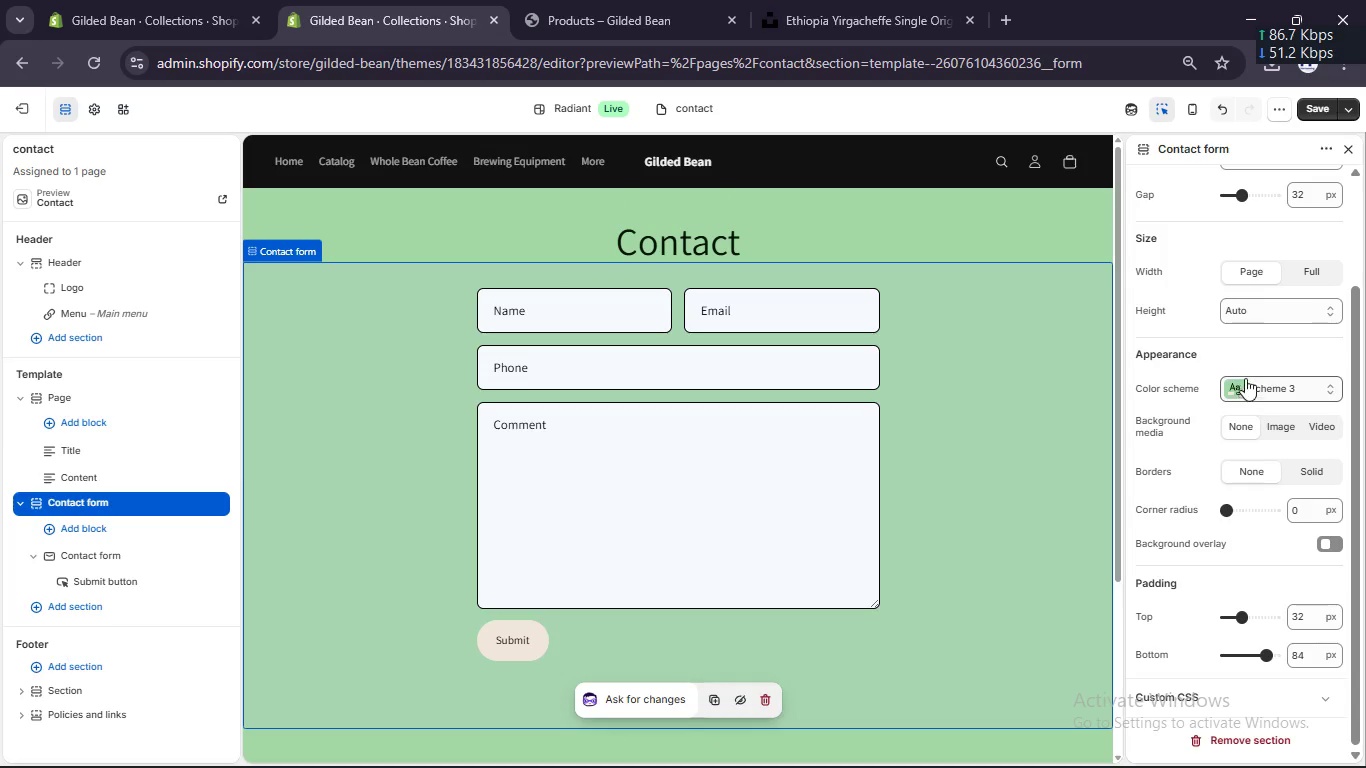 
left_click([1230, 396])
 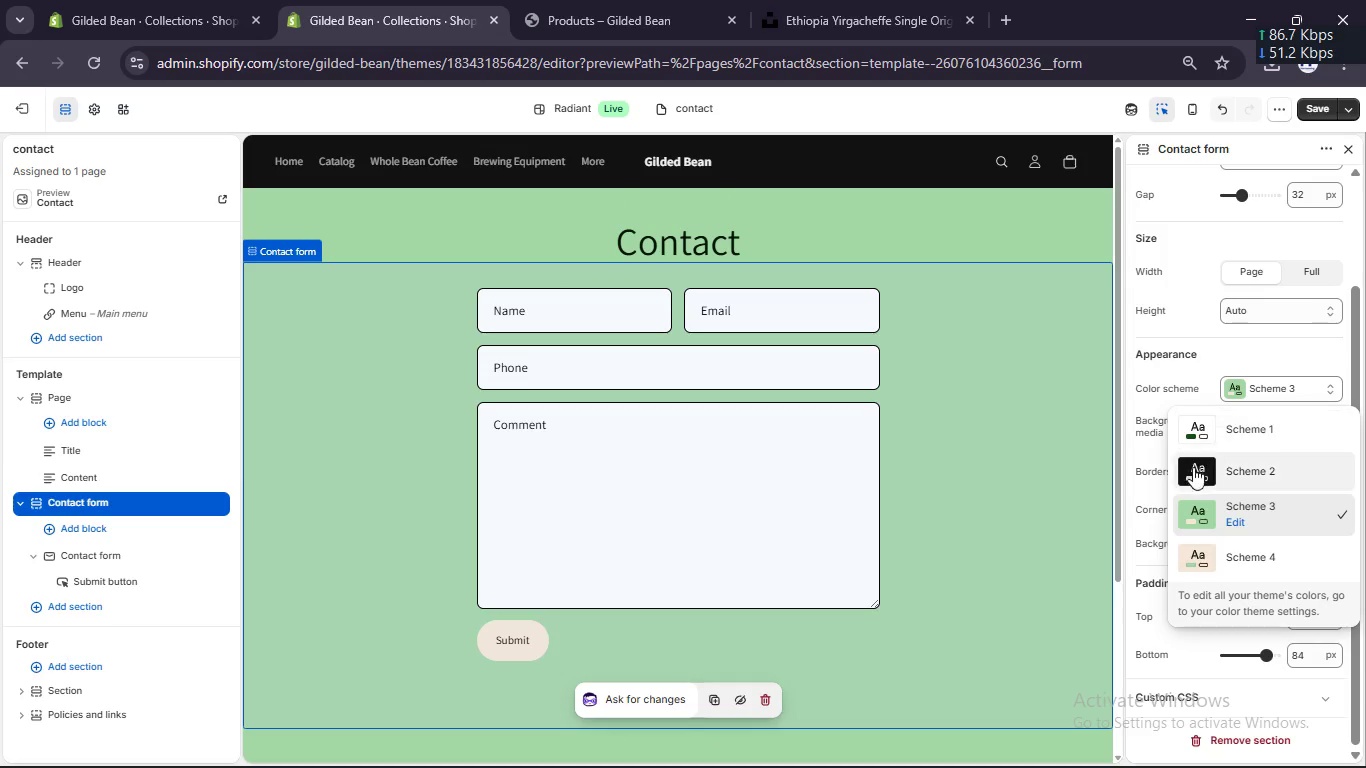 
left_click([1193, 471])
 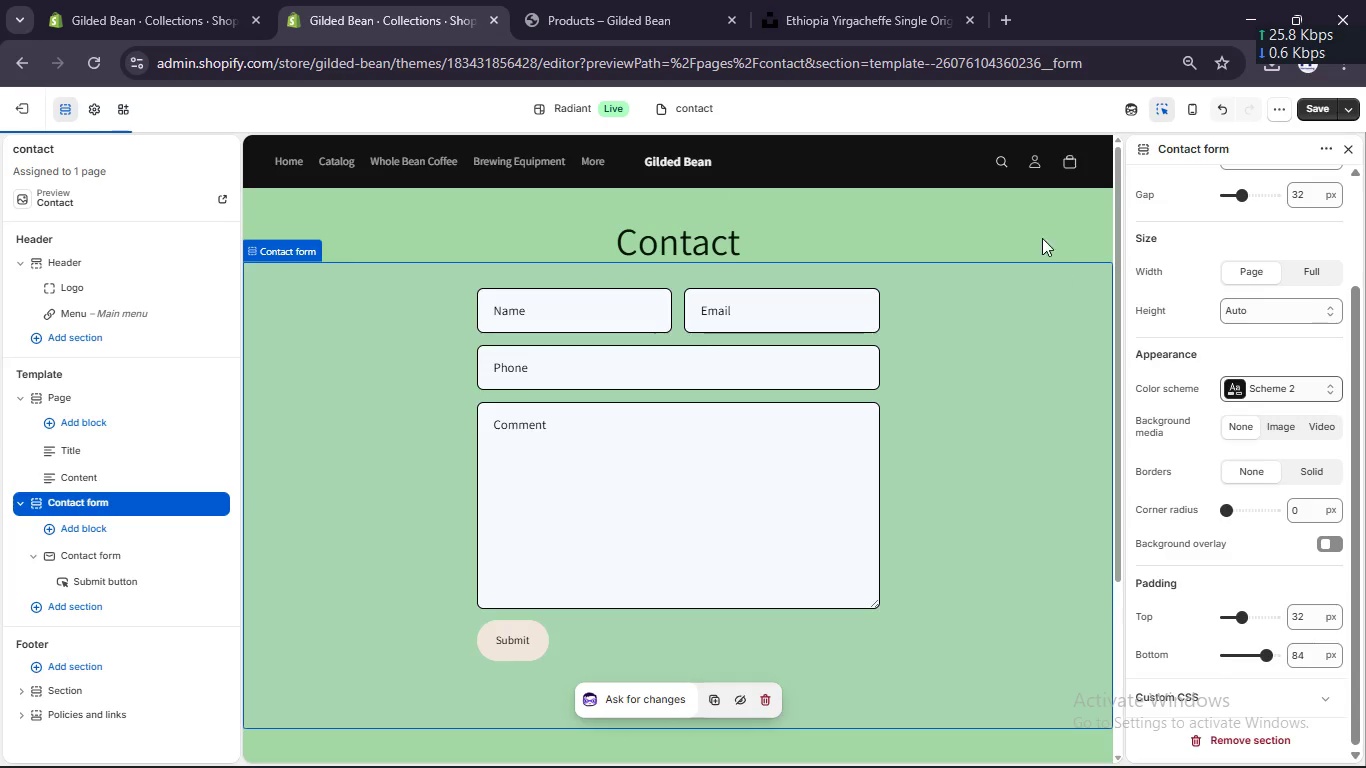 
left_click([1038, 235])
 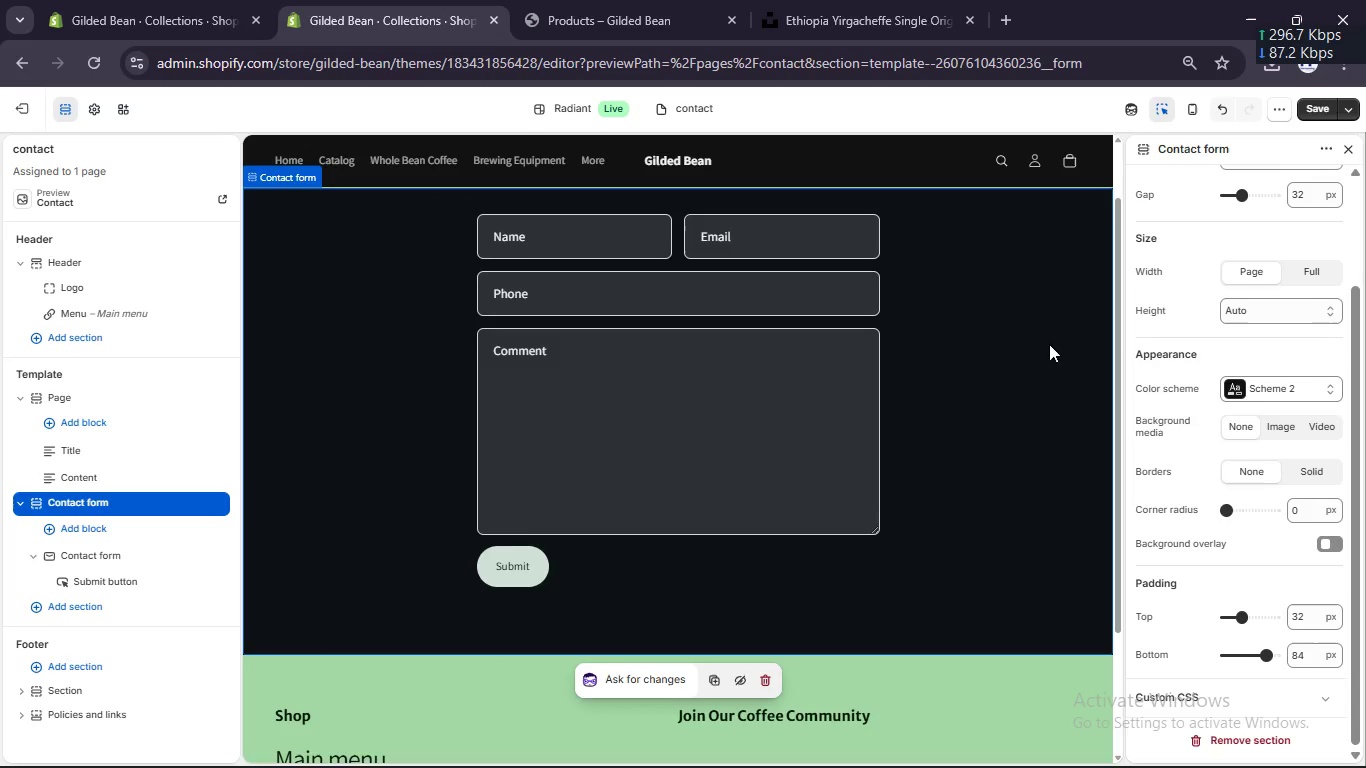 
scroll: coordinate [1029, 352], scroll_direction: up, amount: 5.0
 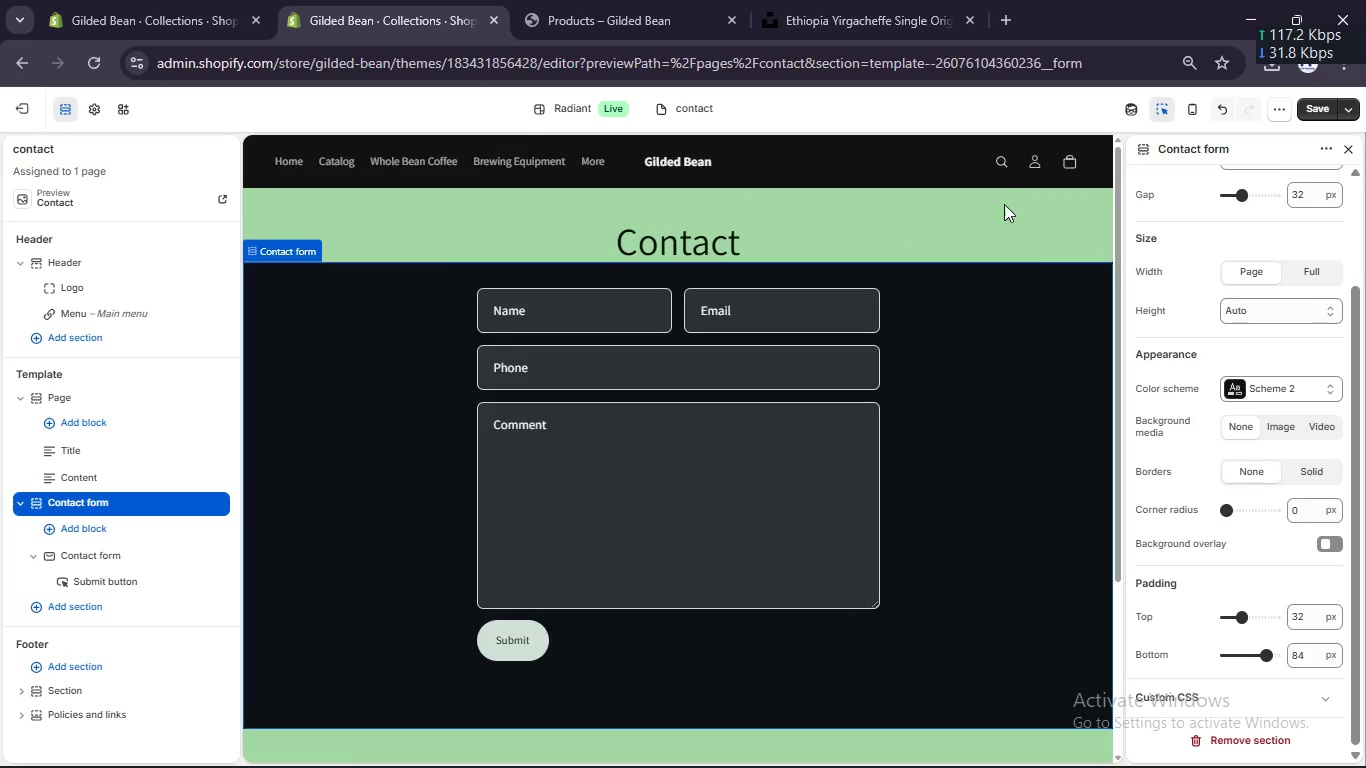 
left_click([1004, 204])
 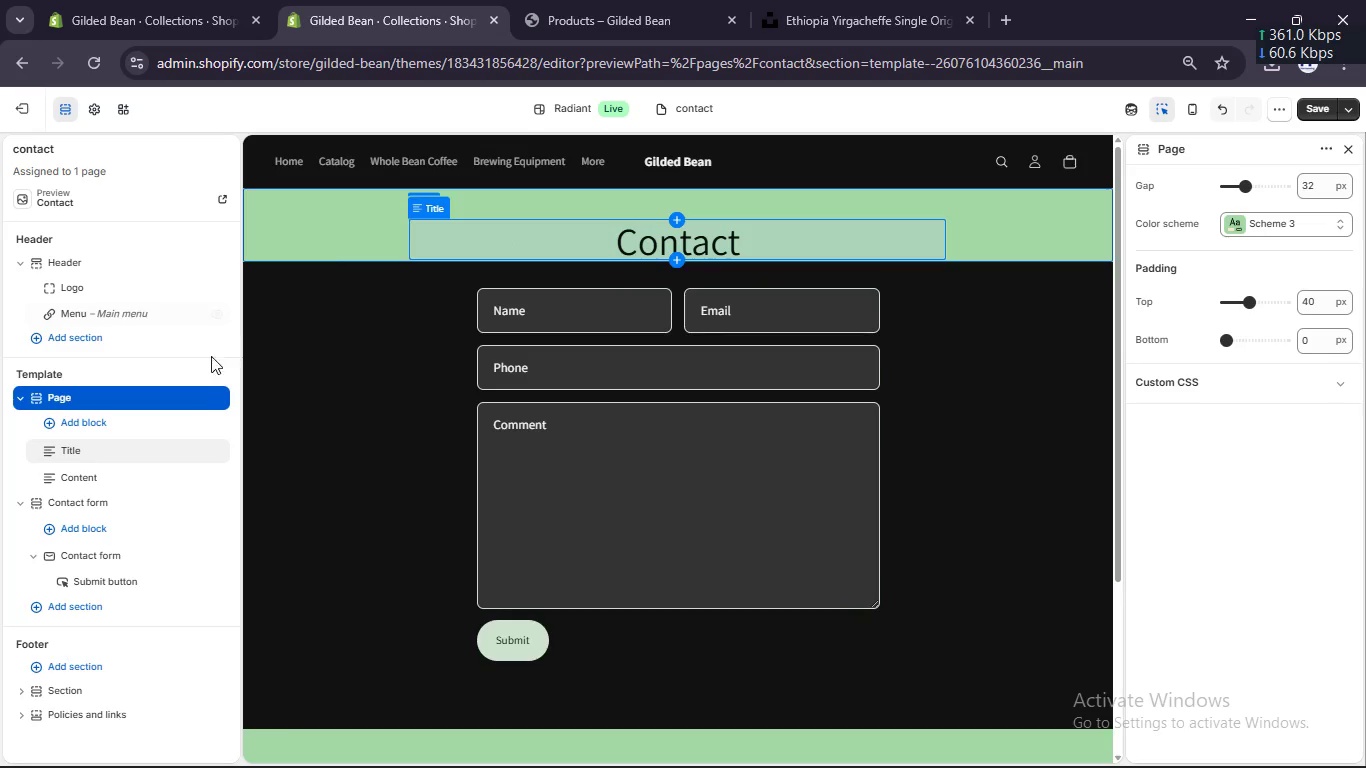 
left_click([115, 429])
 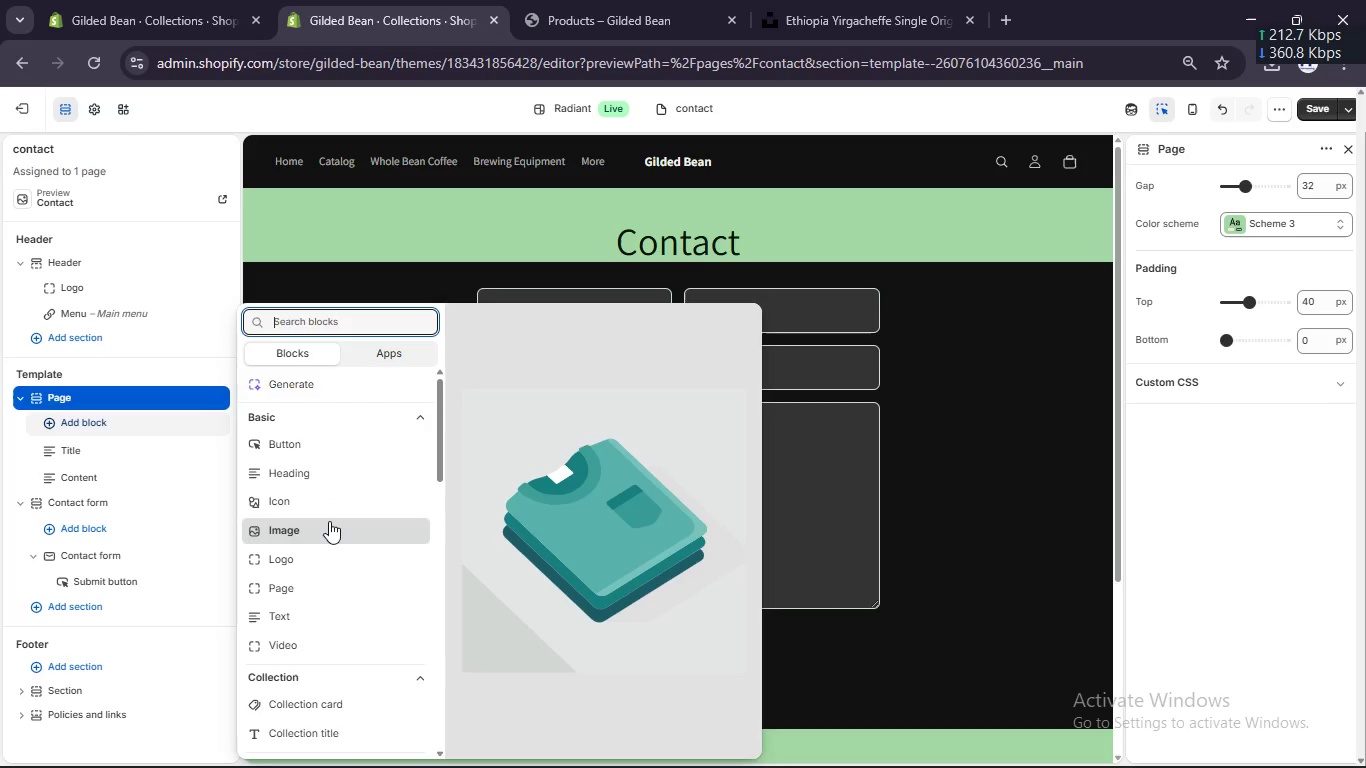 
left_click([329, 521])
 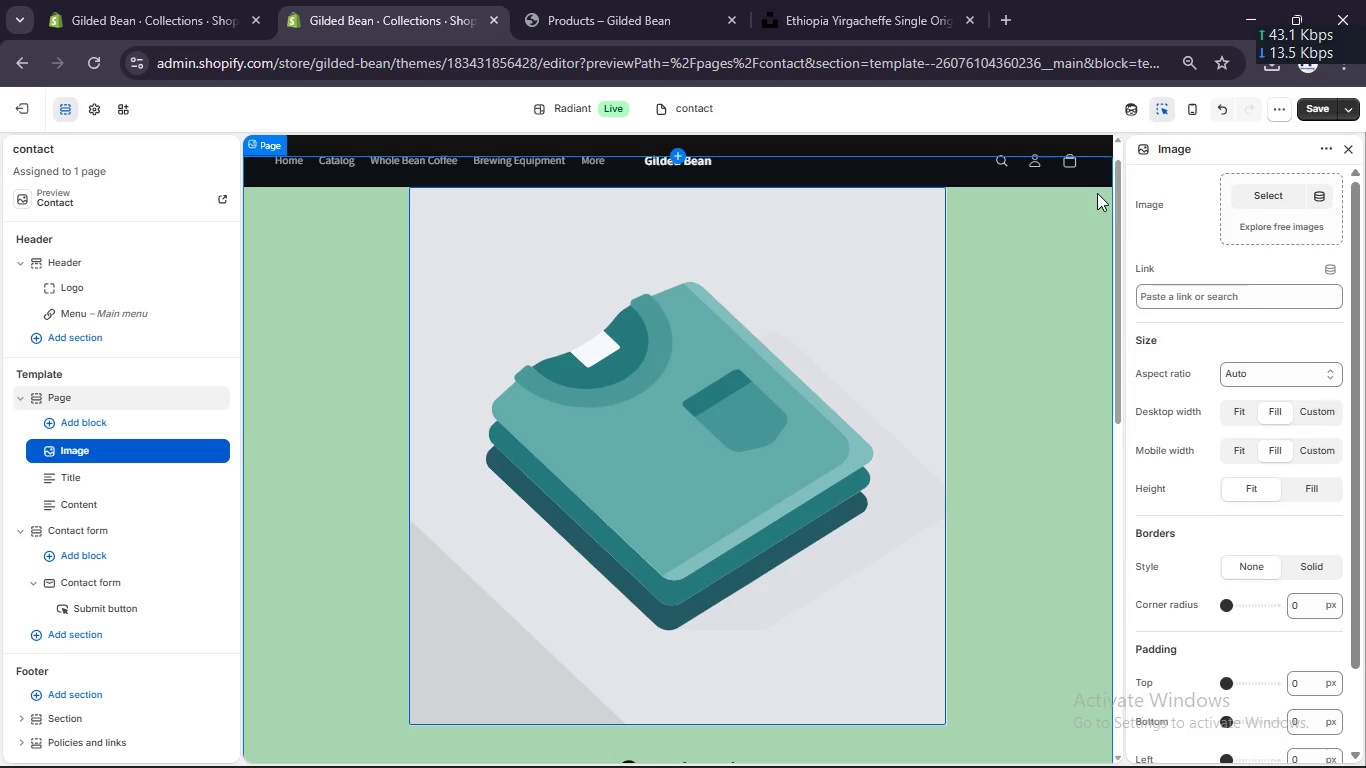 
wait(5.73)
 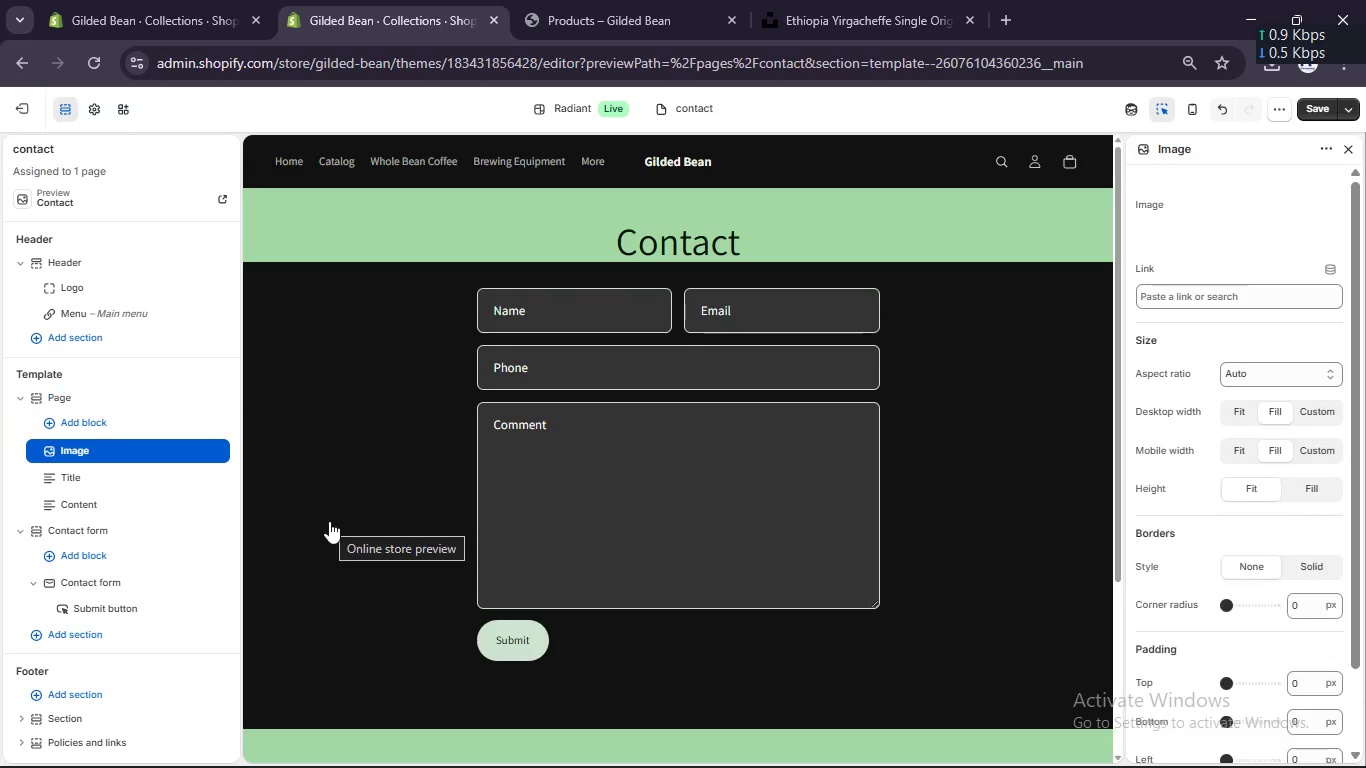 
left_click([1246, 197])
 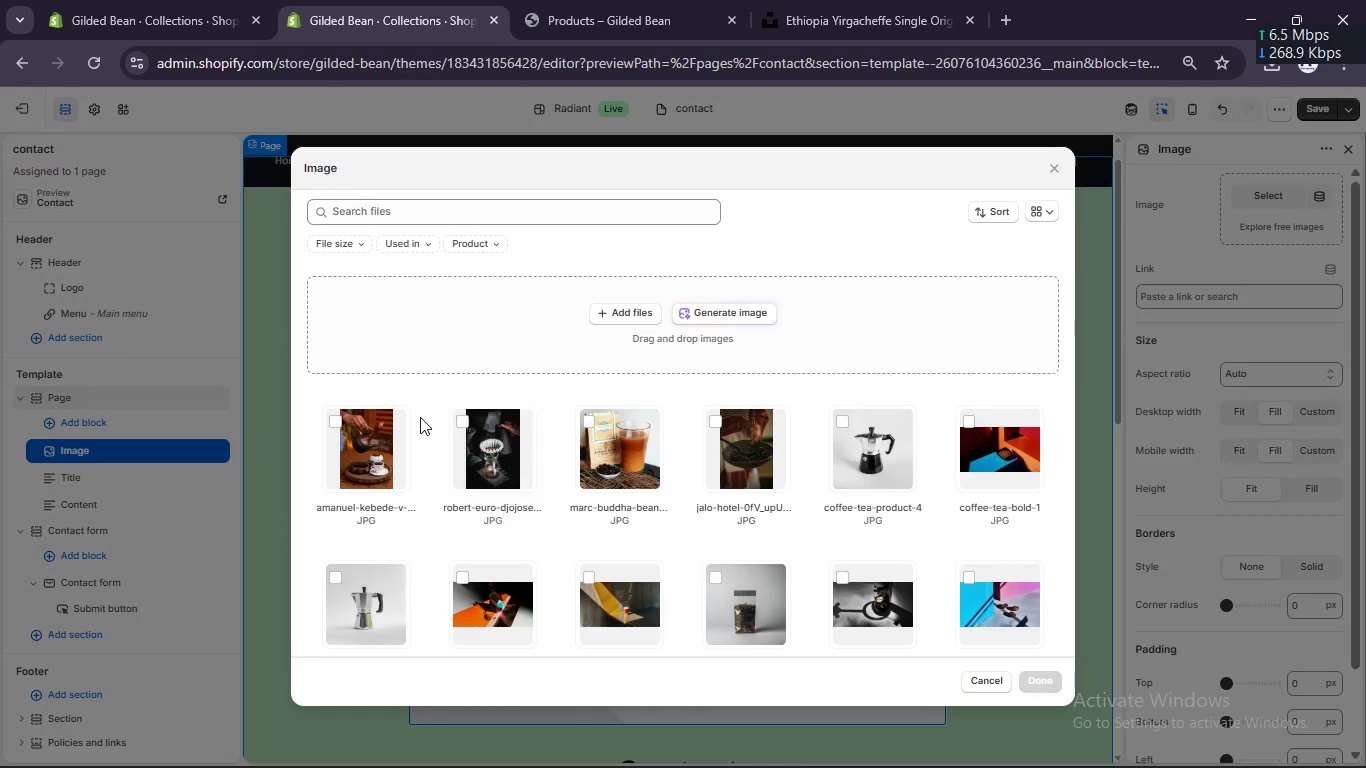 
left_click([387, 442])
 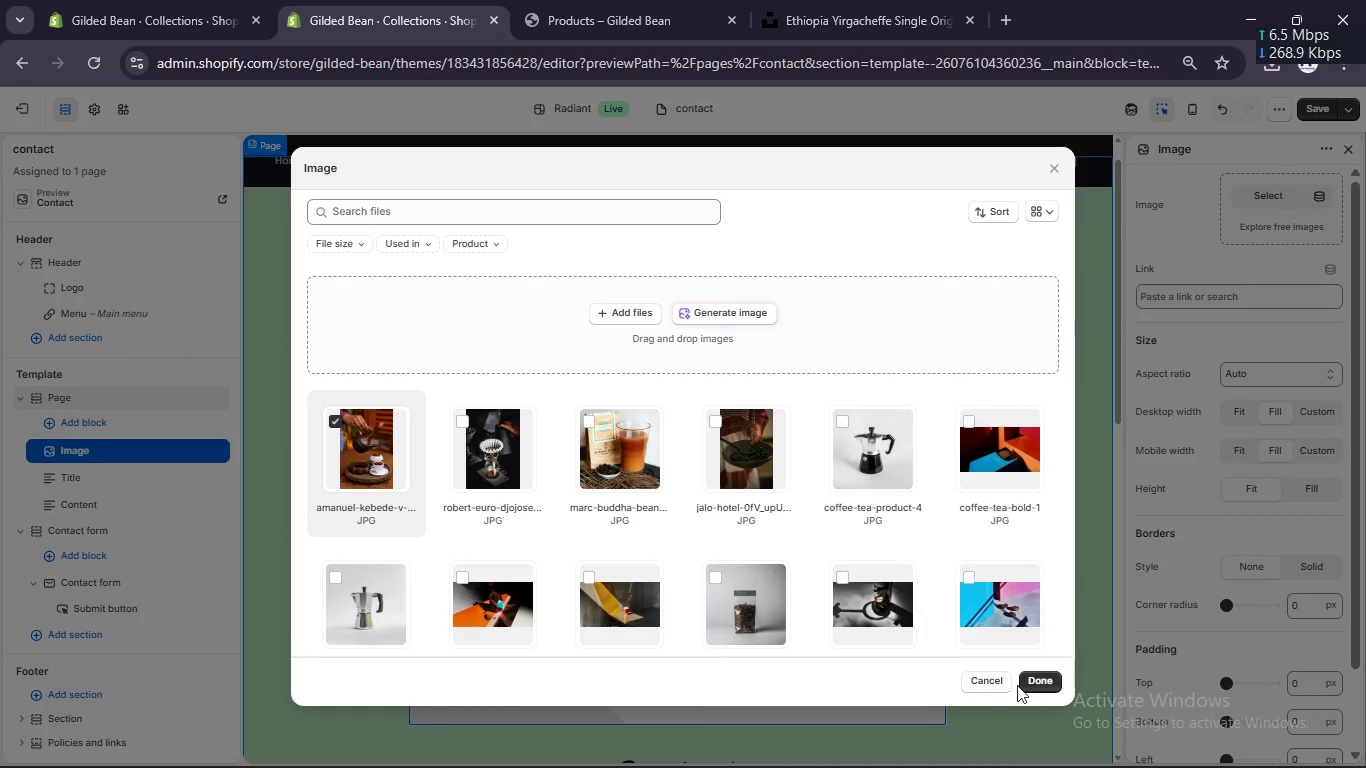 
left_click([1033, 673])
 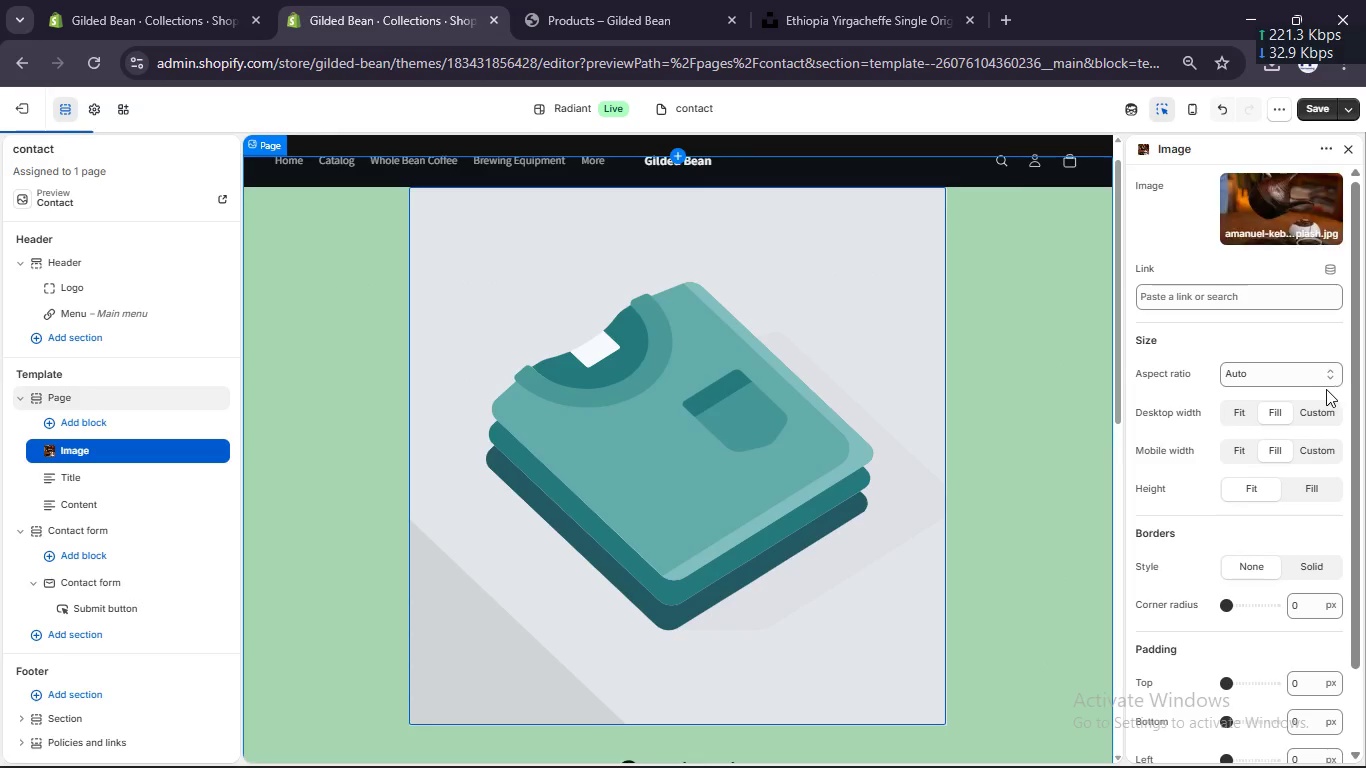 
left_click([1310, 368])
 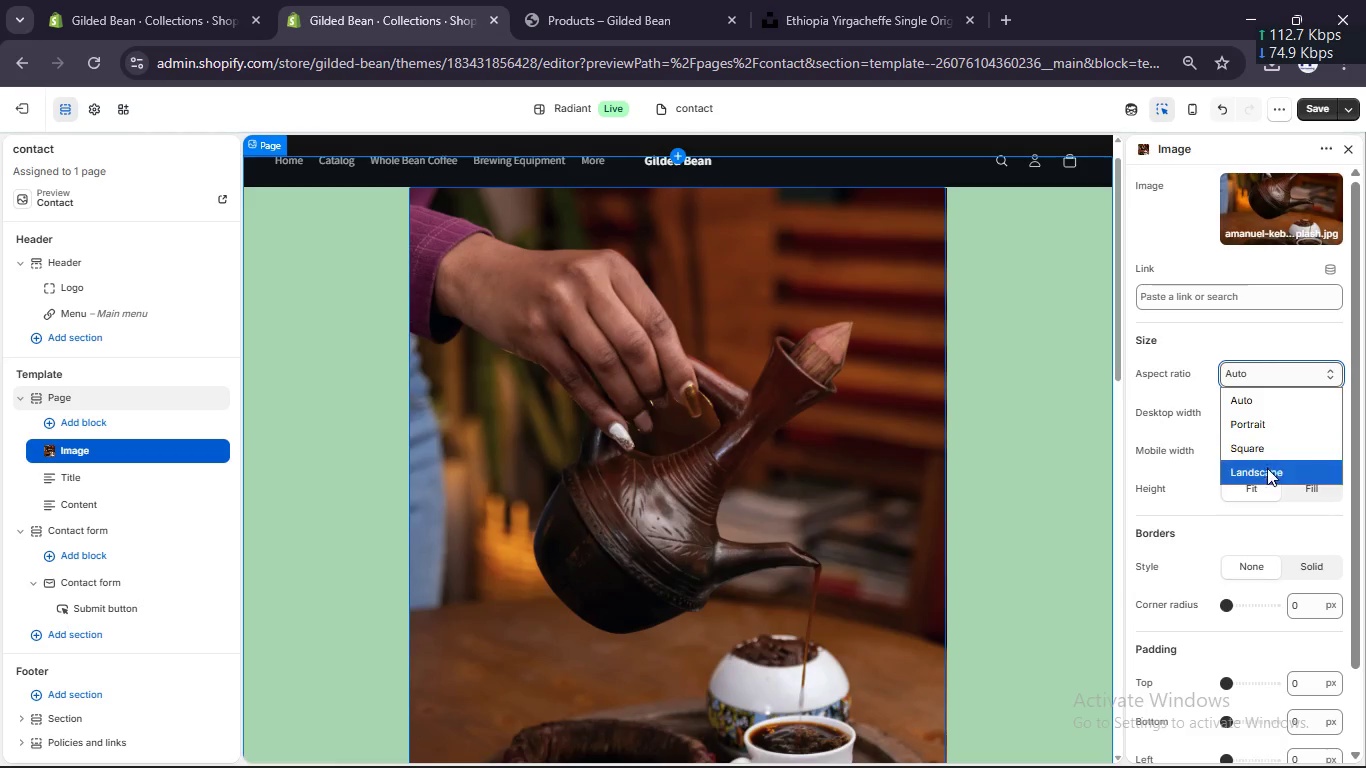 
left_click([1263, 475])
 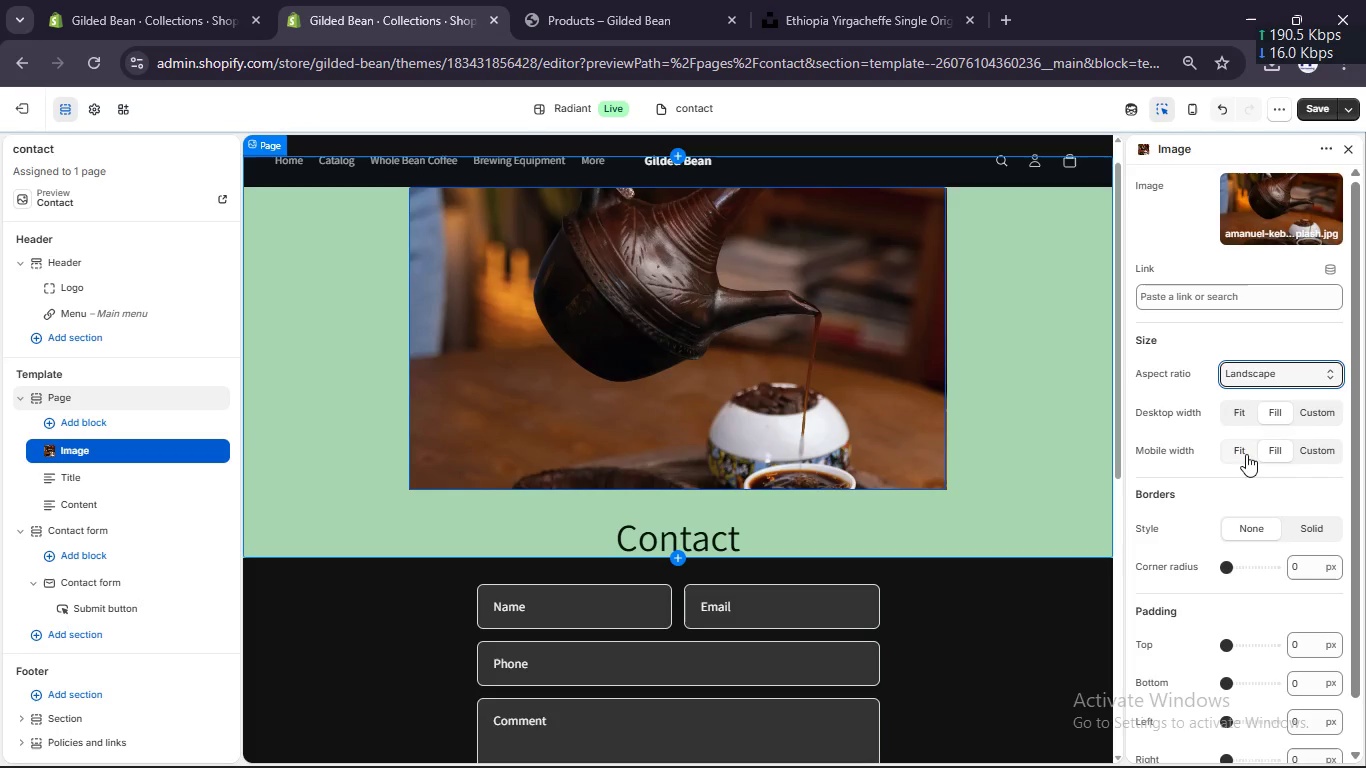 
scroll: coordinate [900, 420], scroll_direction: up, amount: 4.0
 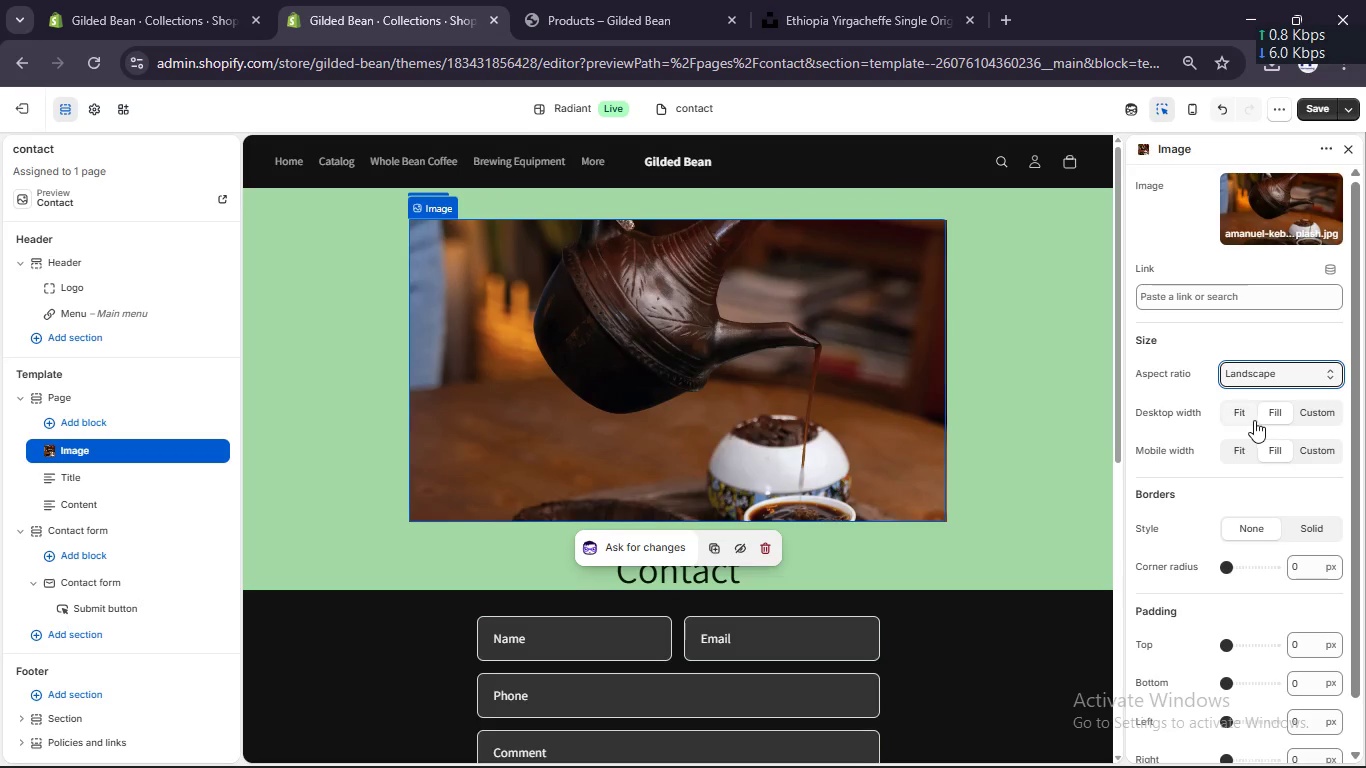 
scroll: coordinate [1248, 414], scroll_direction: down, amount: 2.0
 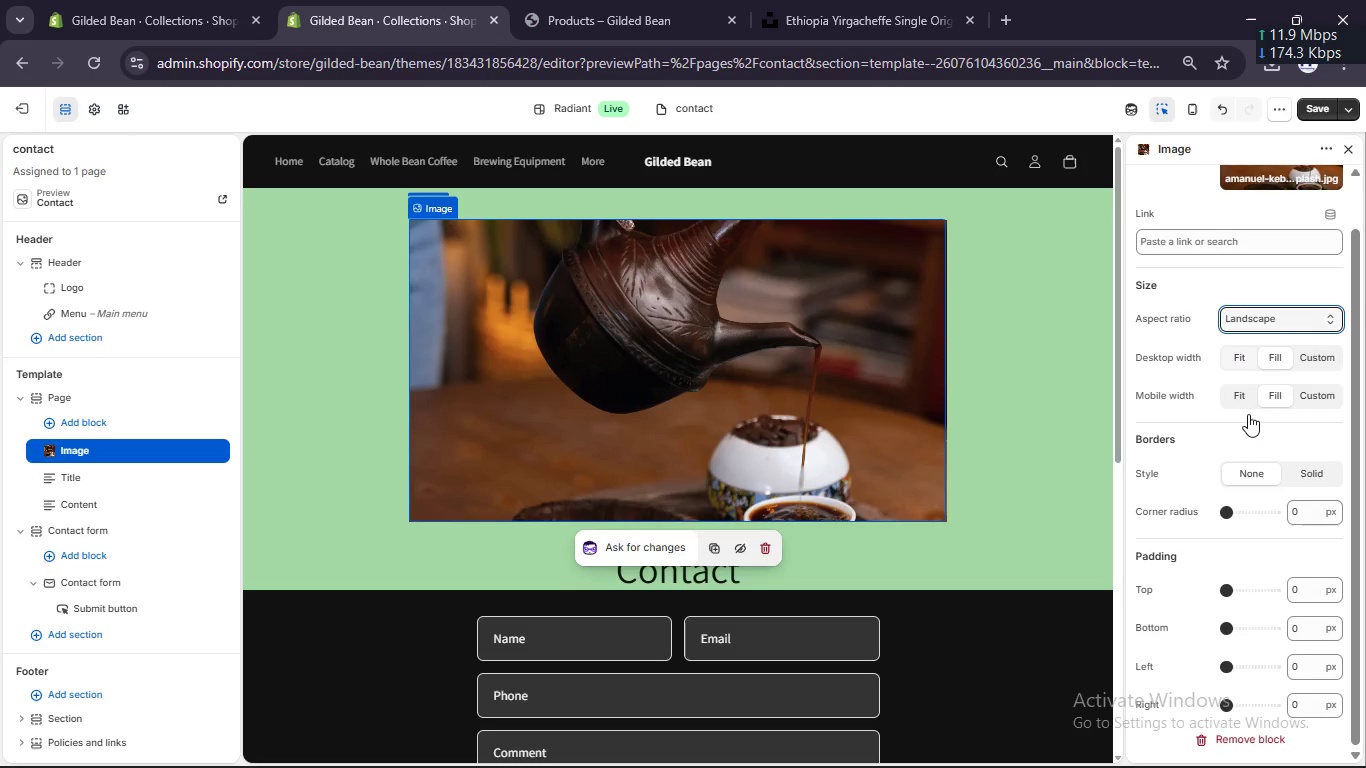 
scroll: coordinate [1246, 412], scroll_direction: up, amount: 2.0
 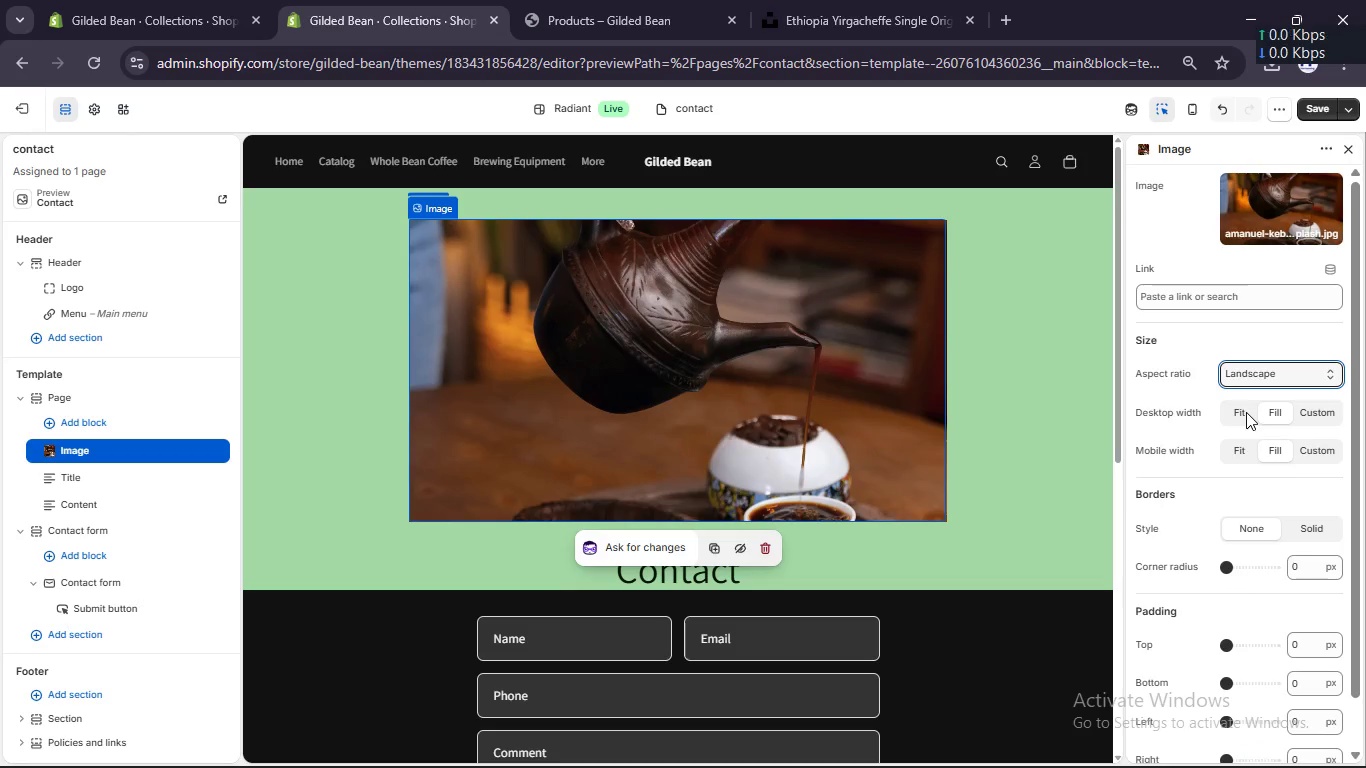 
scroll: coordinate [1246, 412], scroll_direction: down, amount: 7.0
 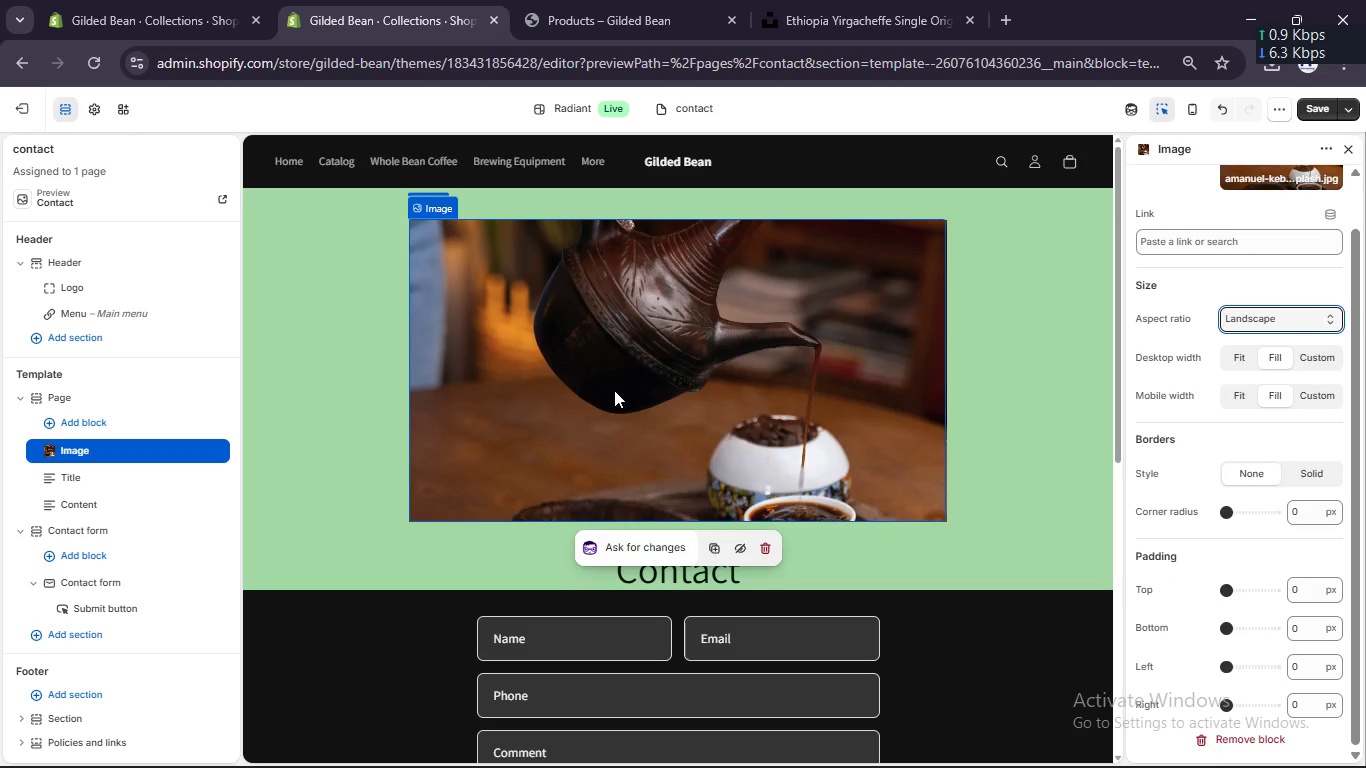 
left_click([657, 375])
 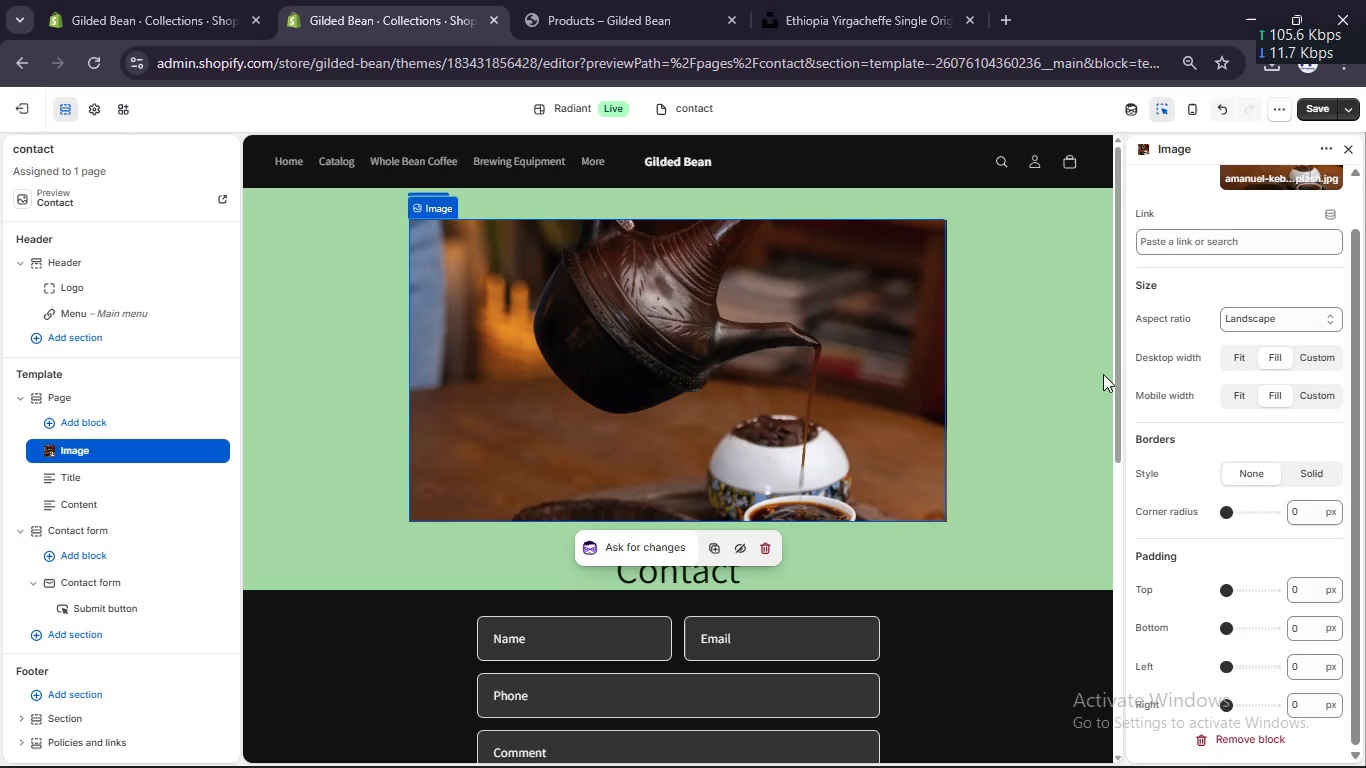 
scroll: coordinate [1179, 356], scroll_direction: down, amount: 6.0
 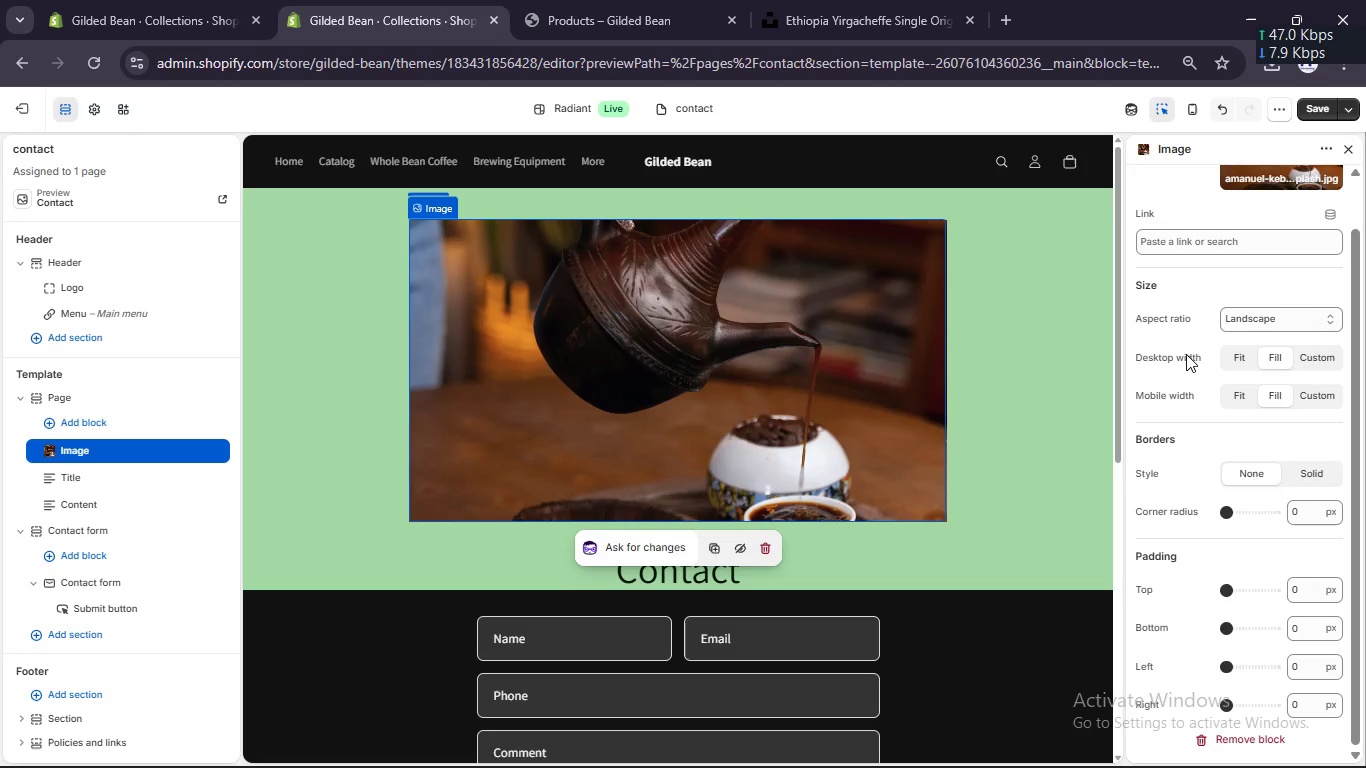 
wait(5.53)
 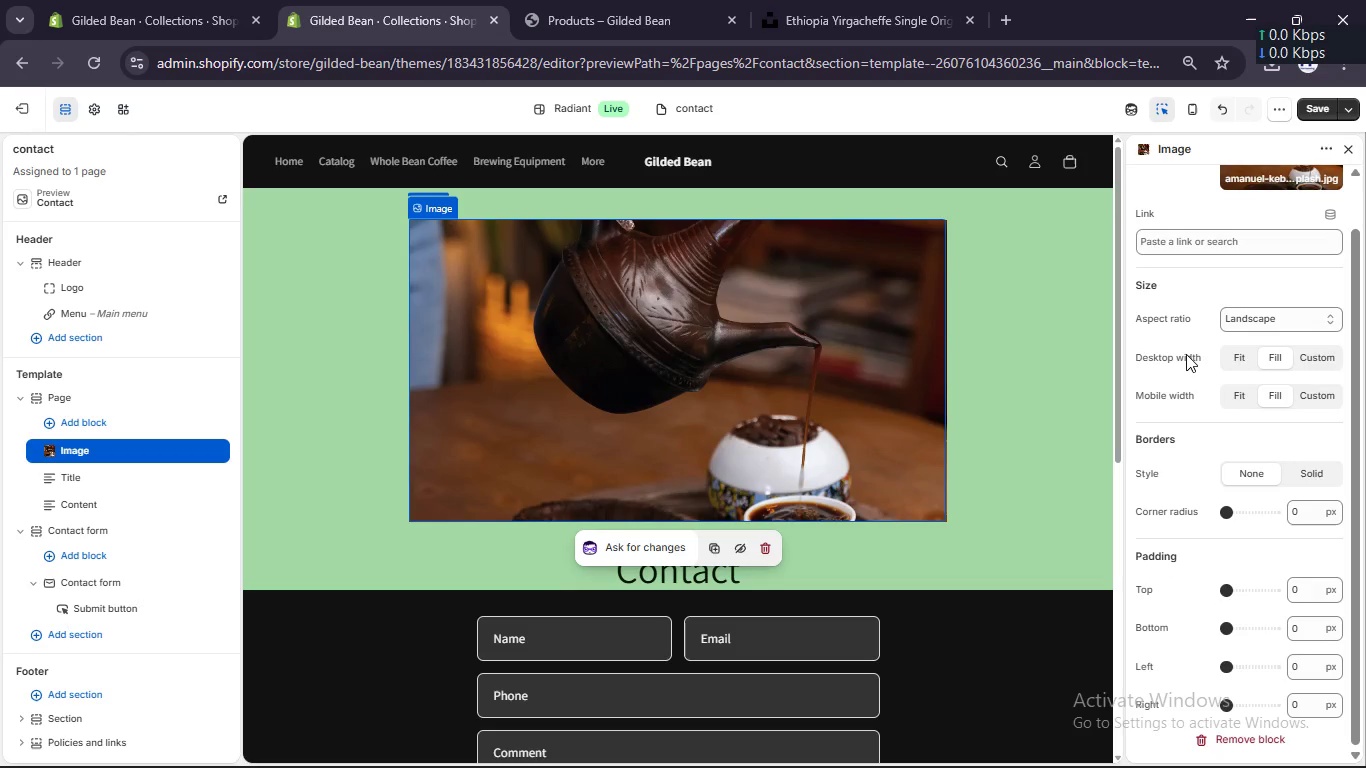 
scroll: coordinate [1186, 354], scroll_direction: up, amount: 1.0
 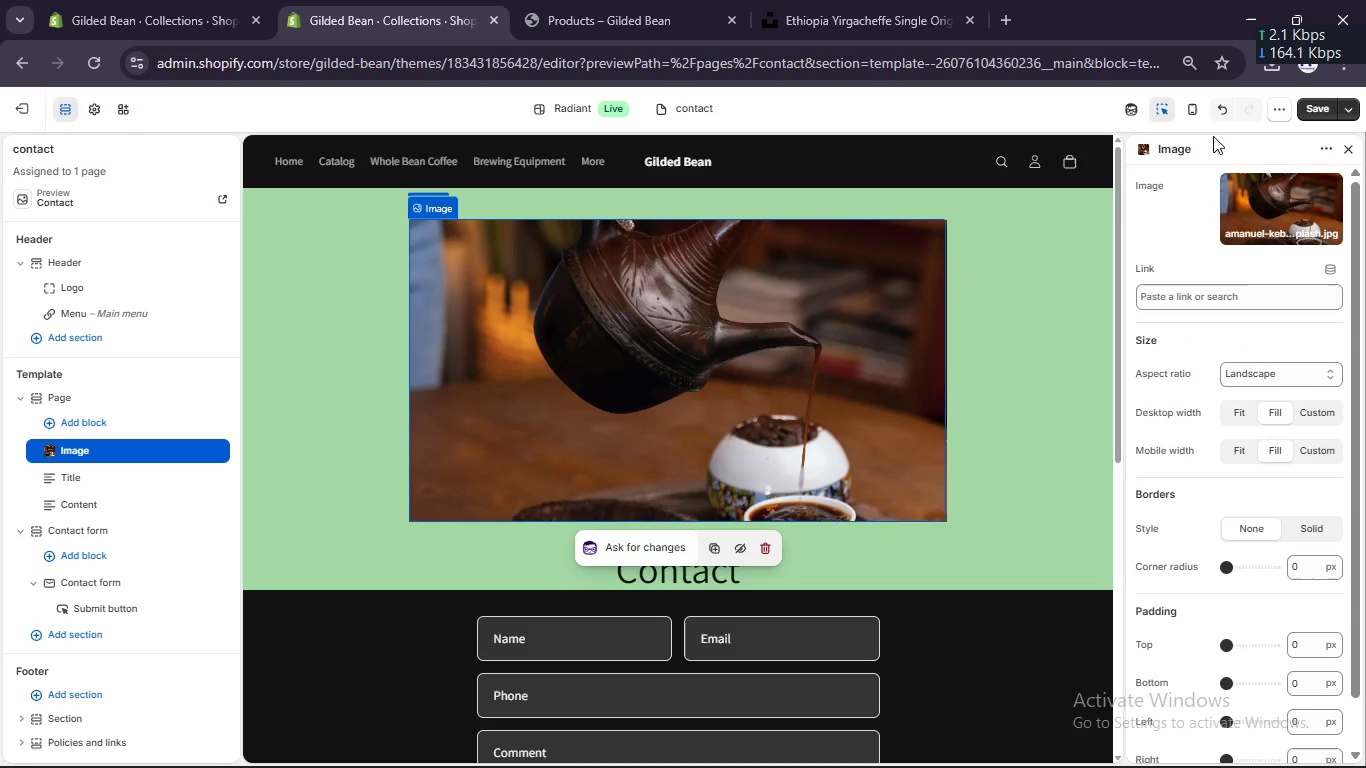 
left_click([1226, 113])
 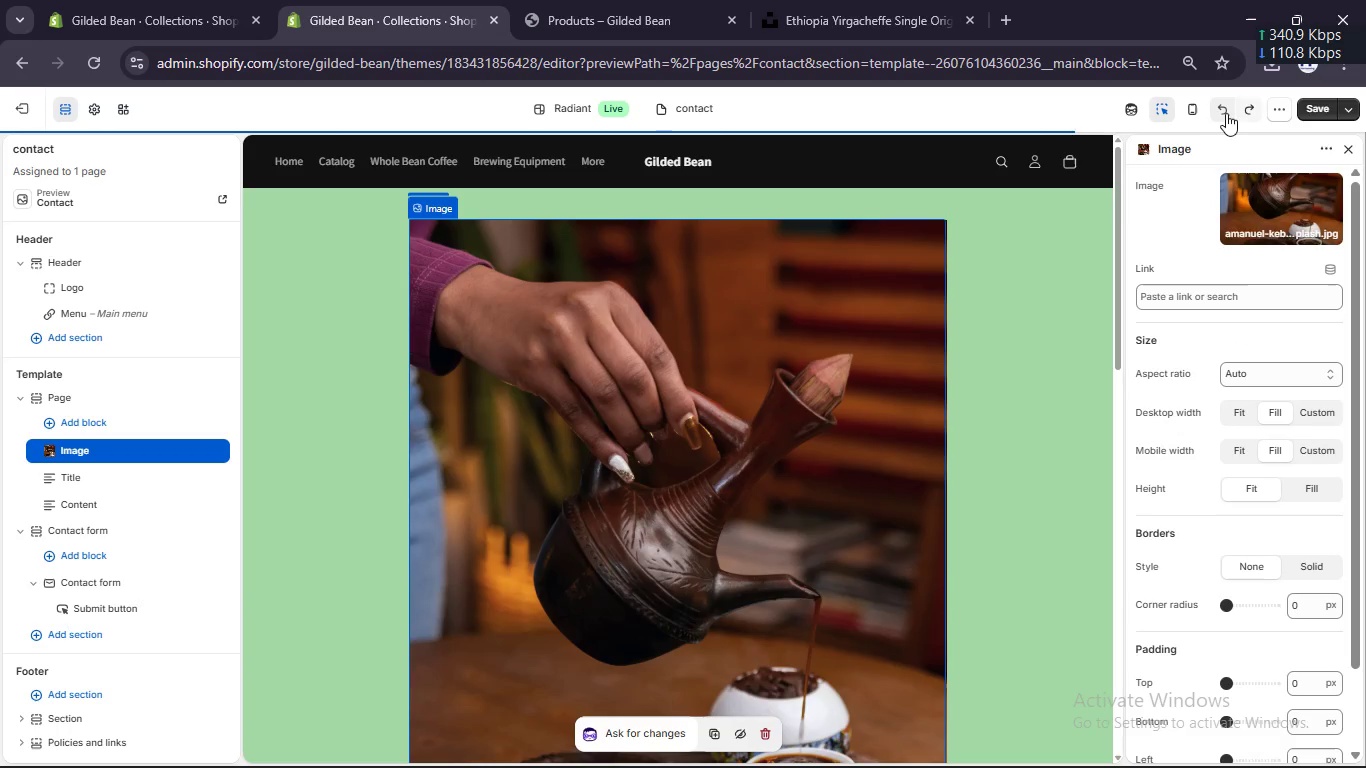 
left_click([1226, 113])
 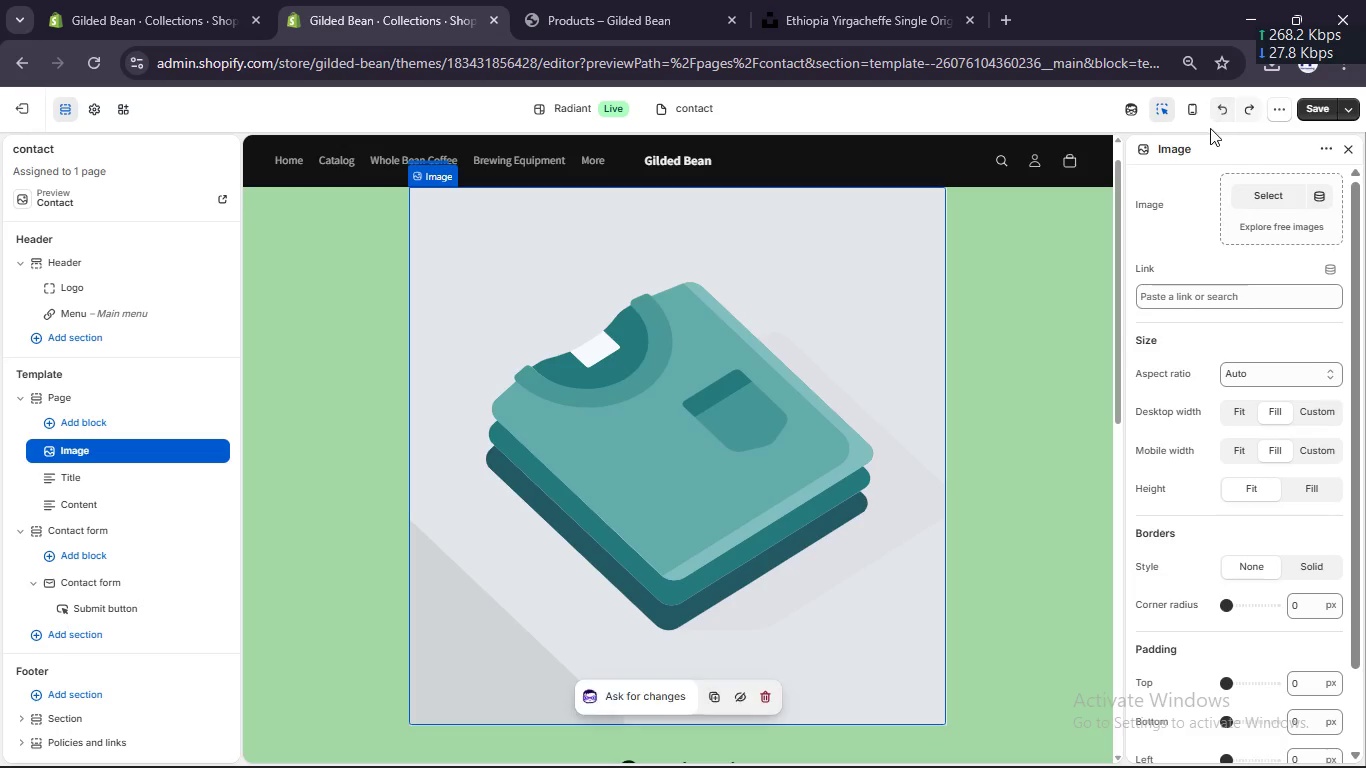 
left_click([1220, 110])
 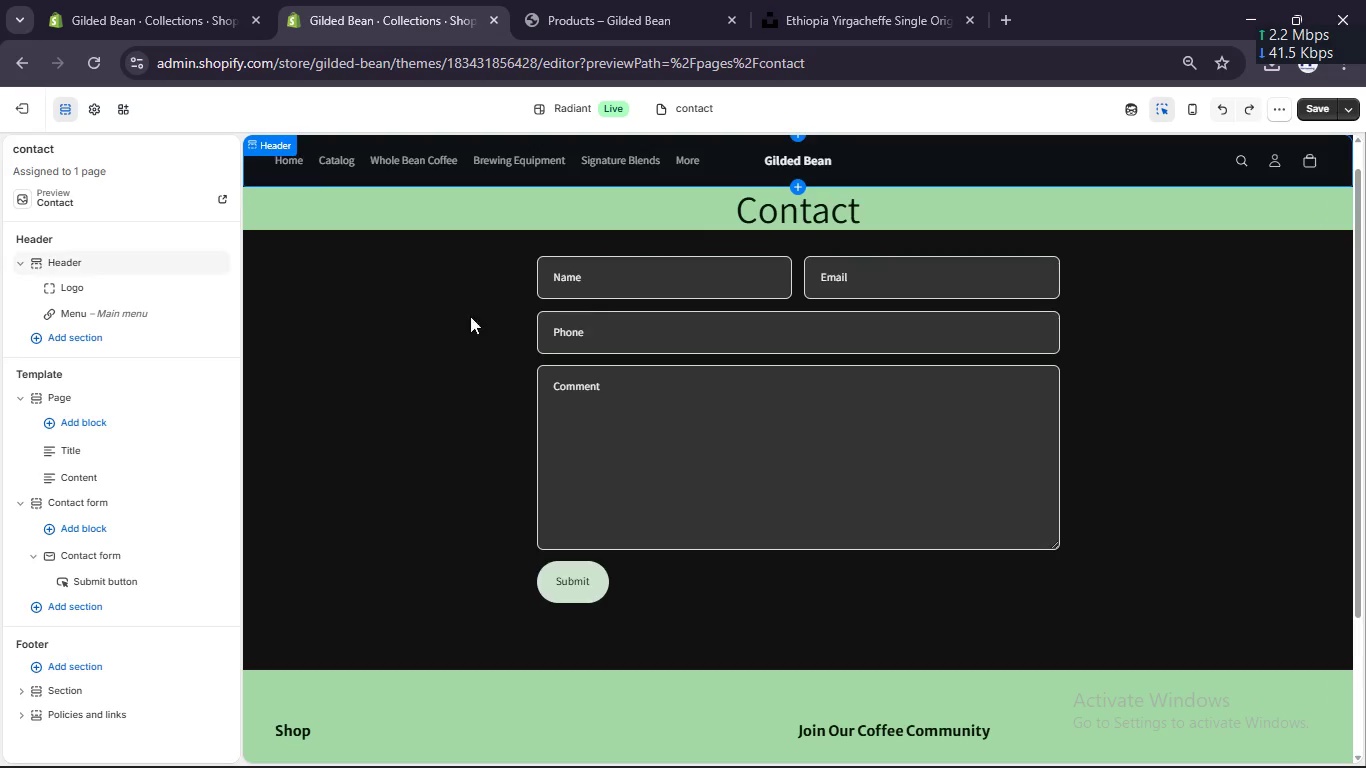 
scroll: coordinate [446, 307], scroll_direction: up, amount: 6.0
 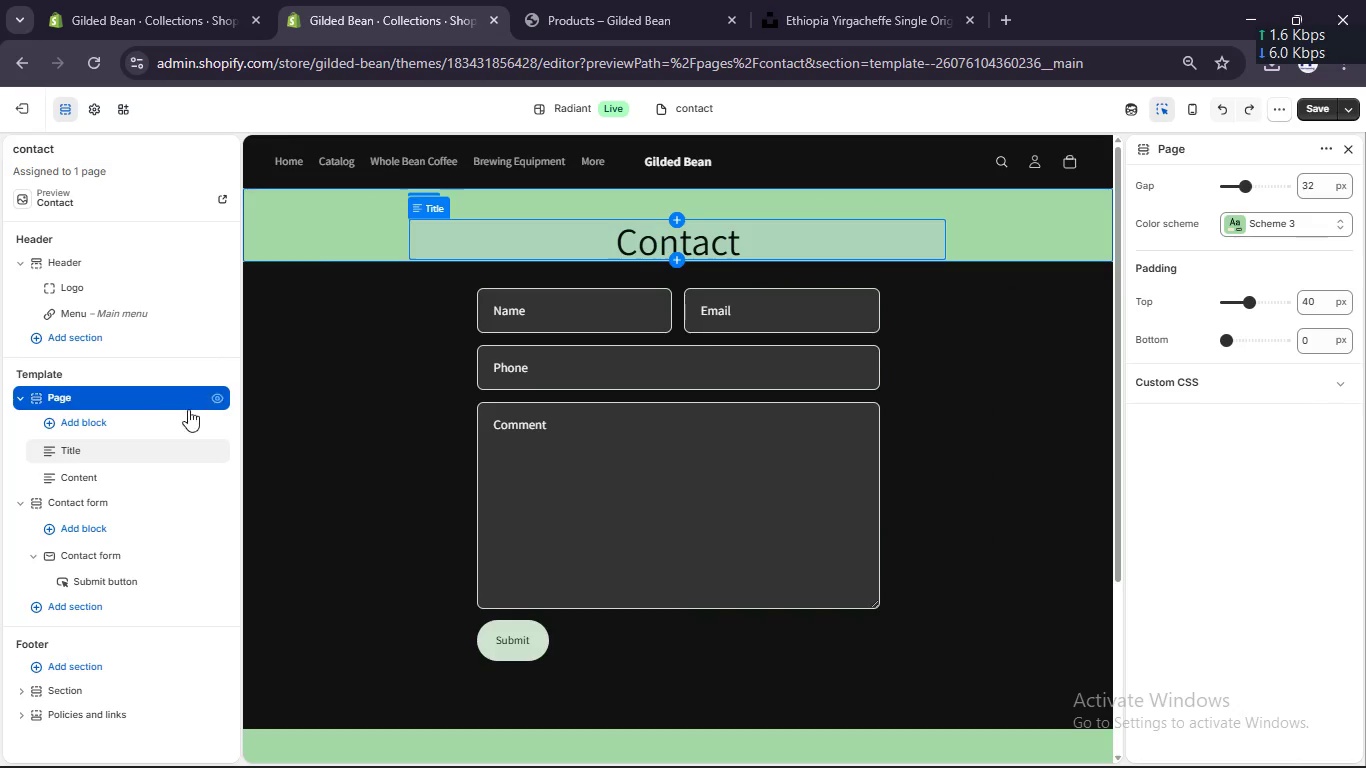 
wait(9.63)
 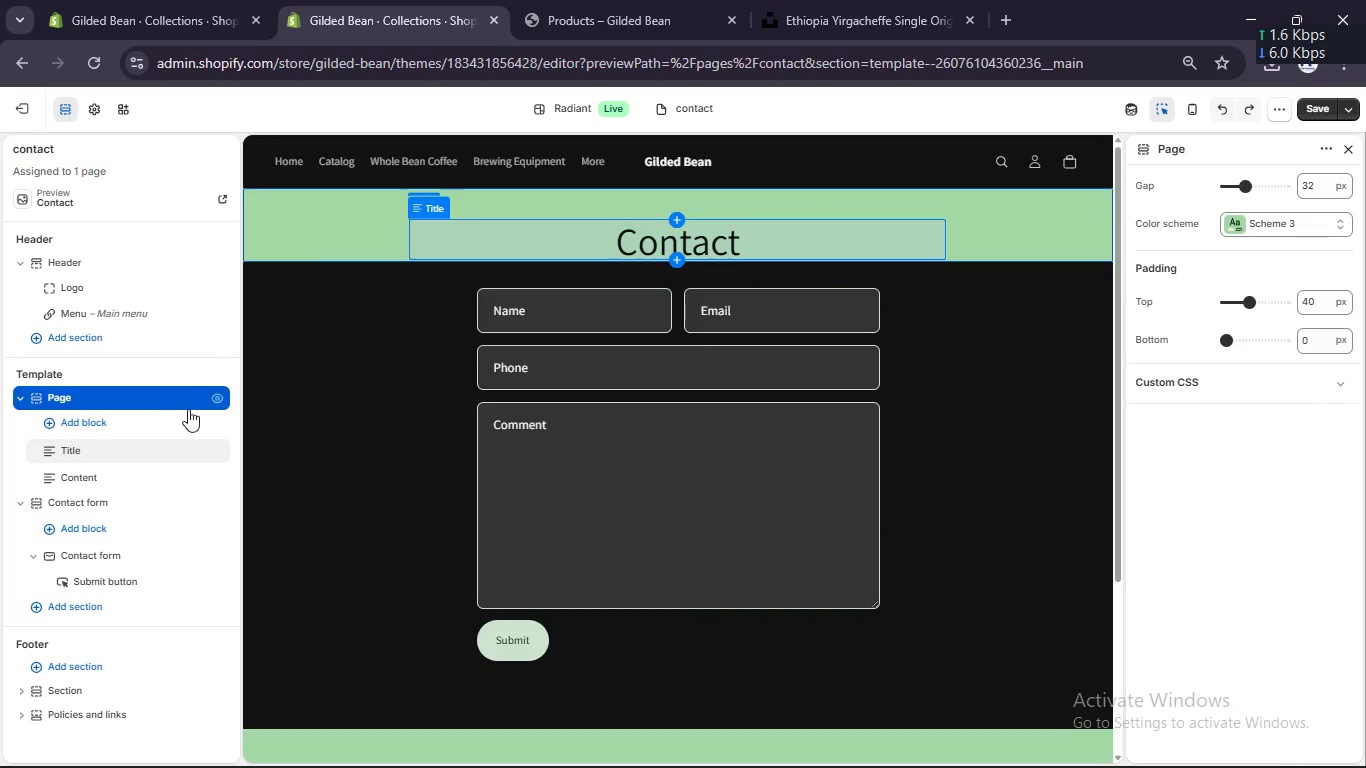 
left_click([75, 422])
 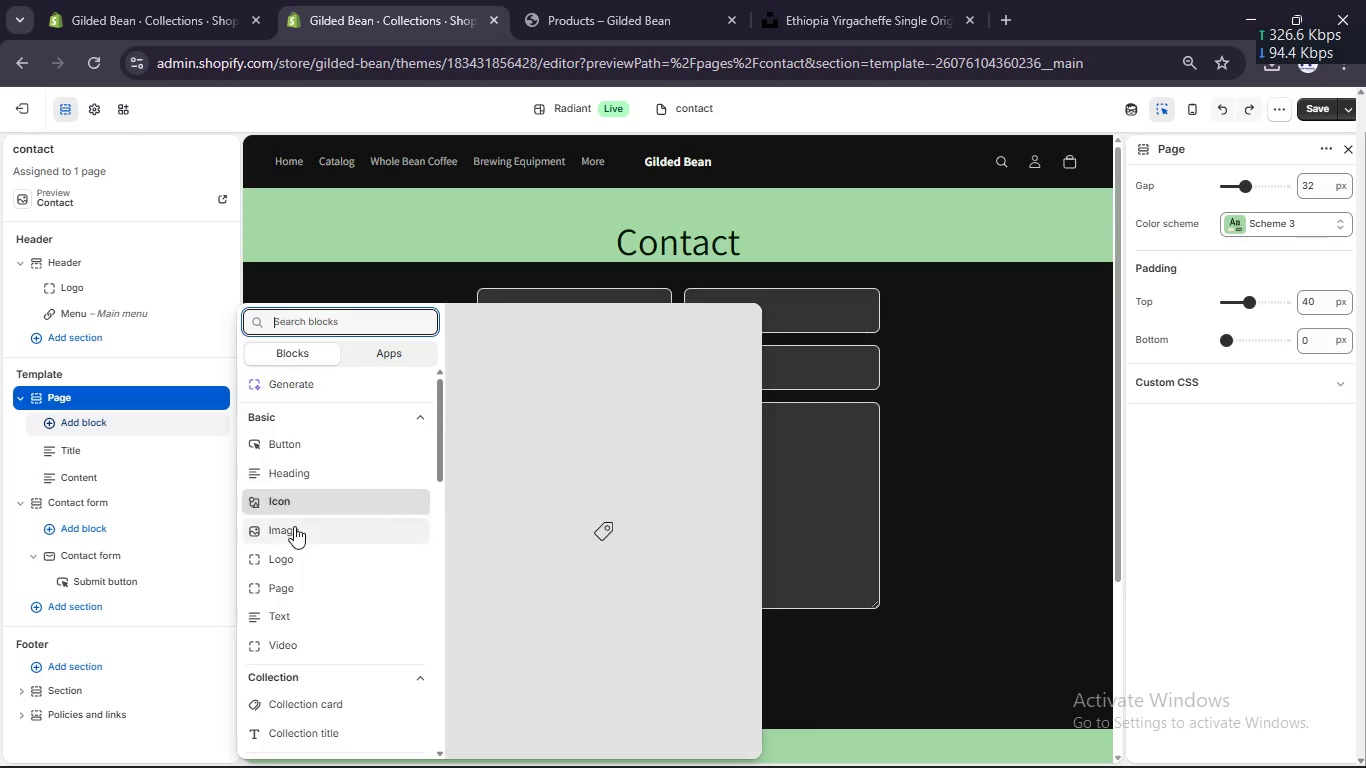 
left_click([294, 526])
 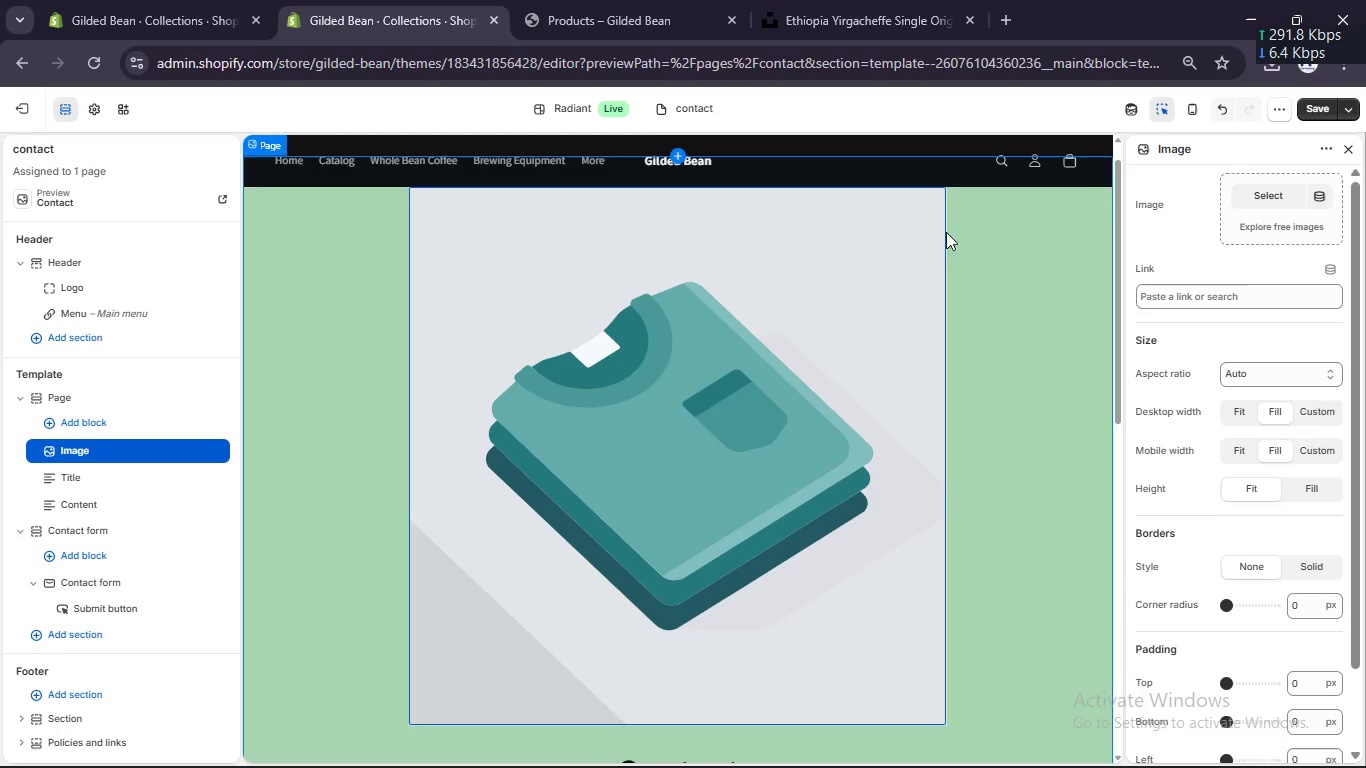 
left_click([1230, 109])
 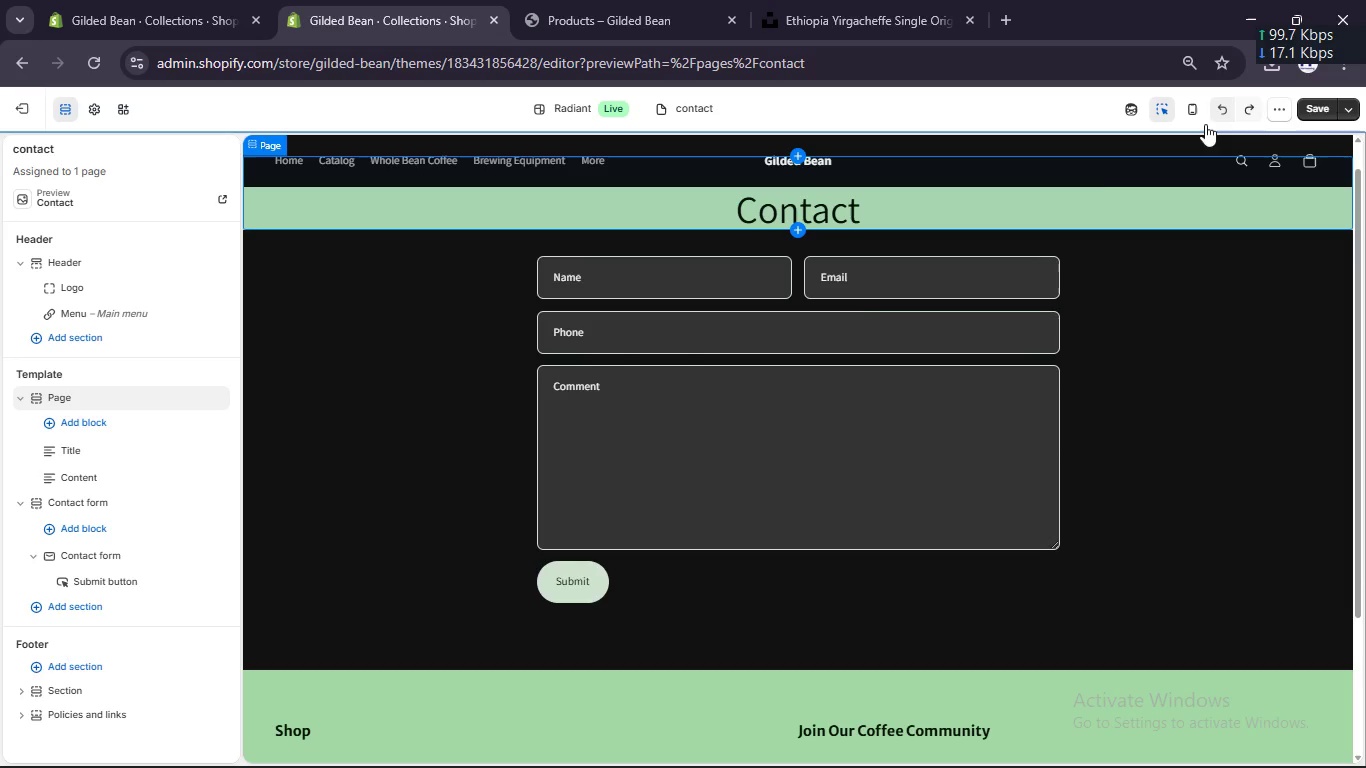 
scroll: coordinate [822, 301], scroll_direction: up, amount: 6.0
 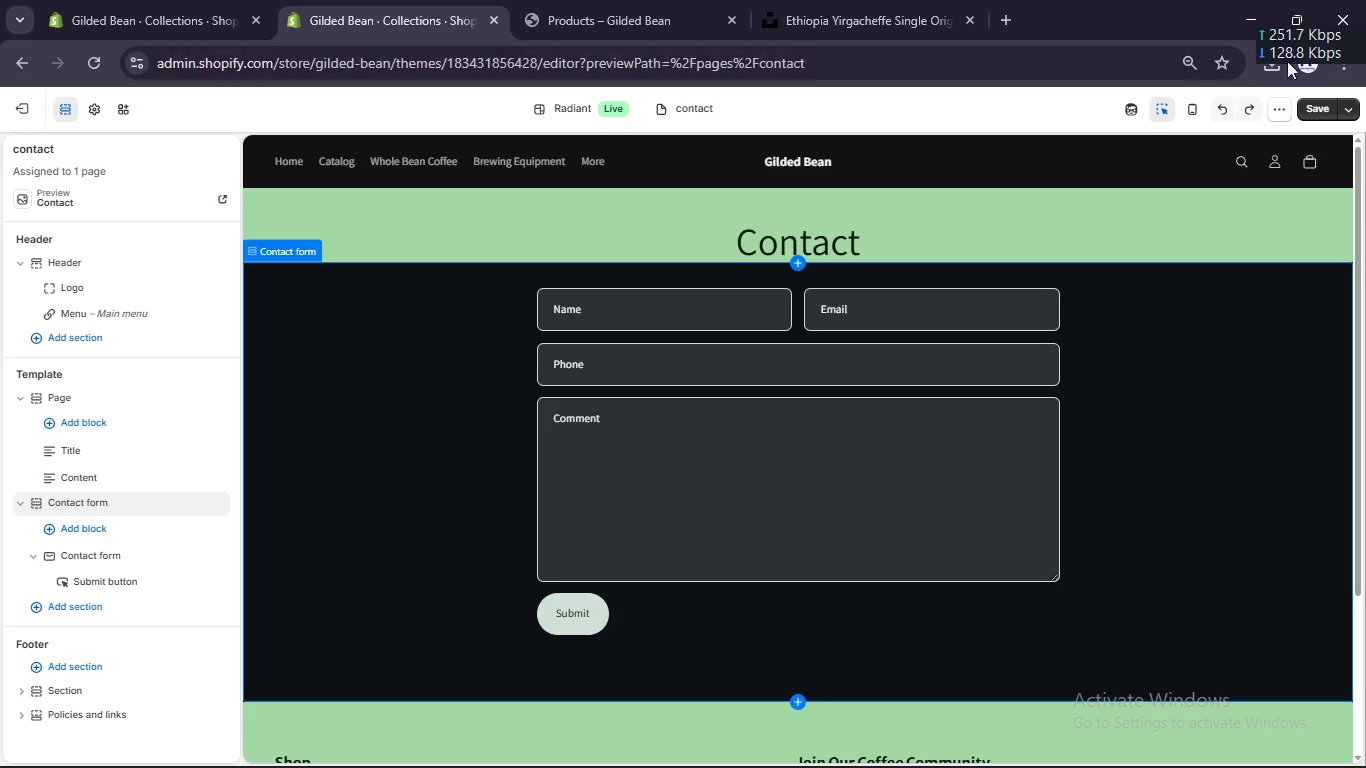 
left_click([1310, 108])
 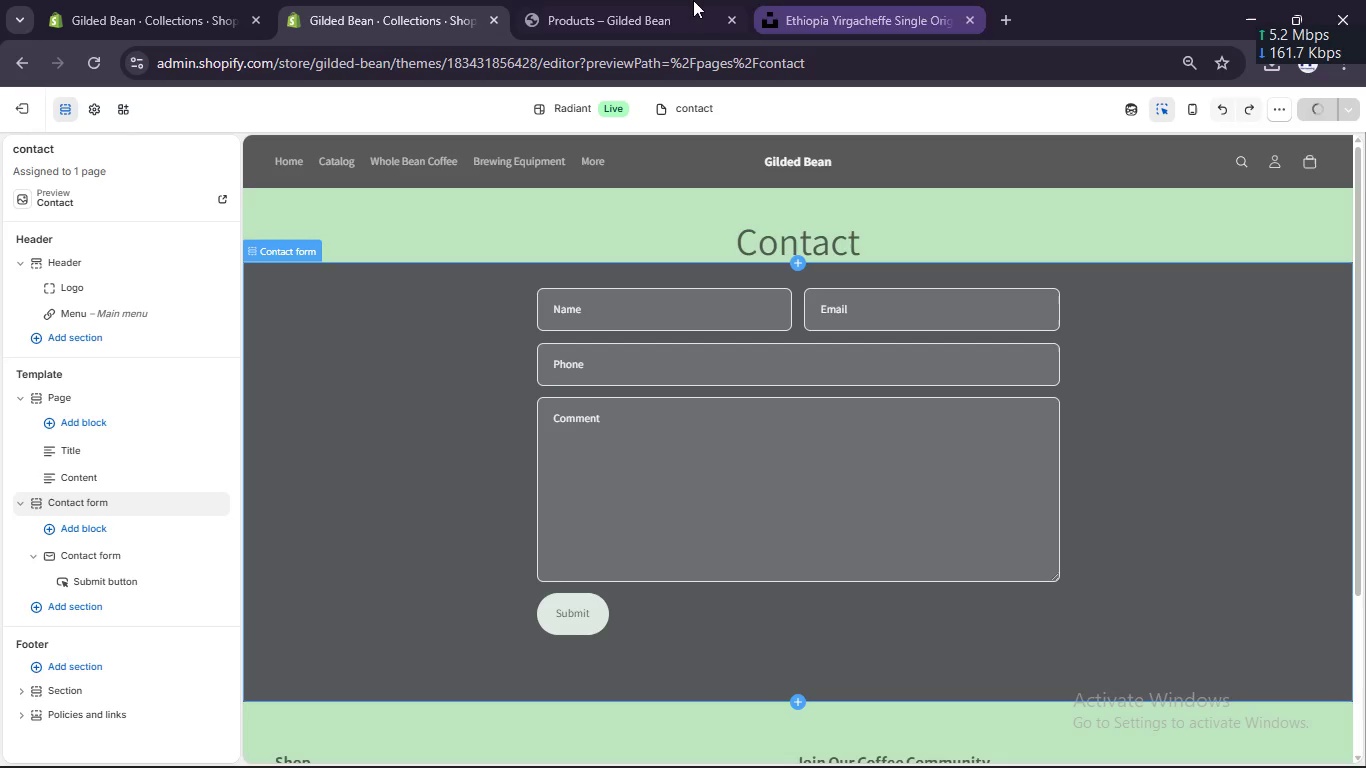 
left_click([606, 0])
 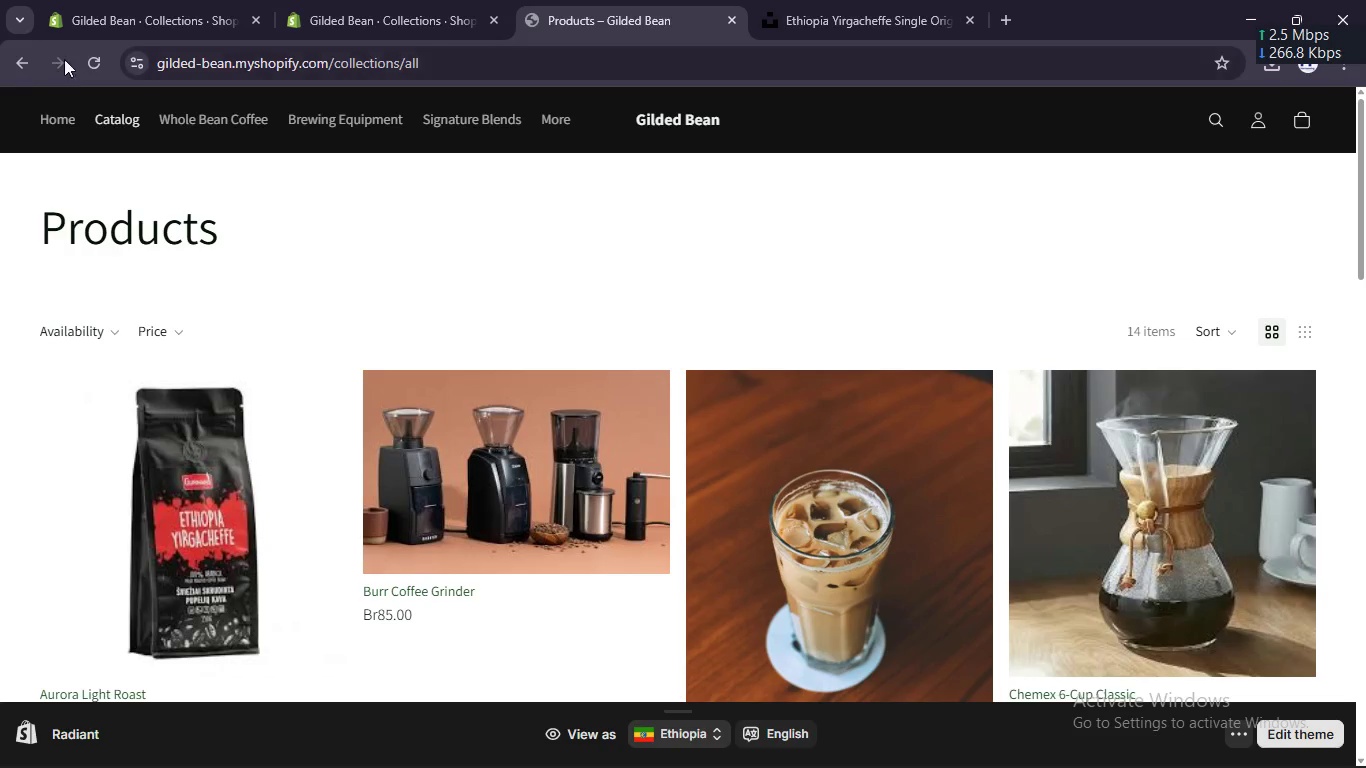 
left_click([87, 58])
 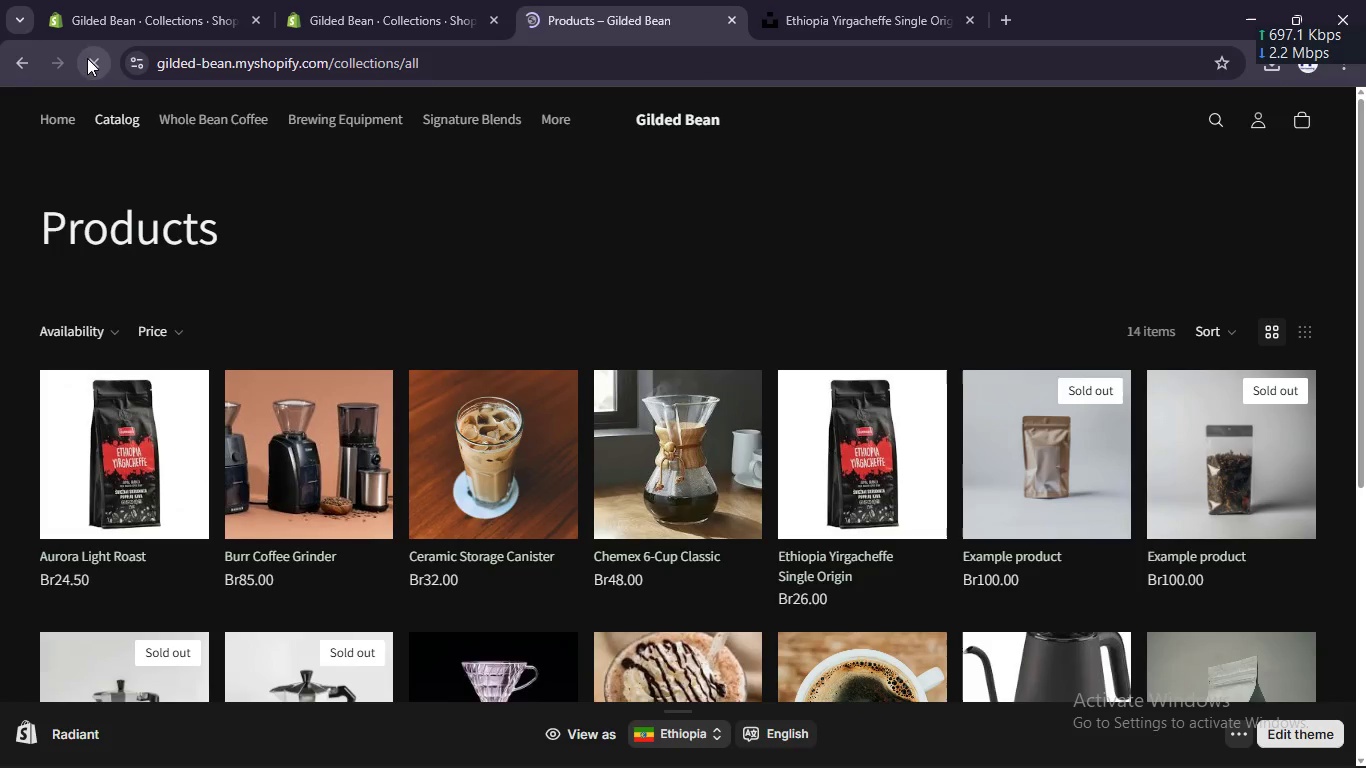 
scroll: coordinate [479, 408], scroll_direction: down, amount: 3.0
 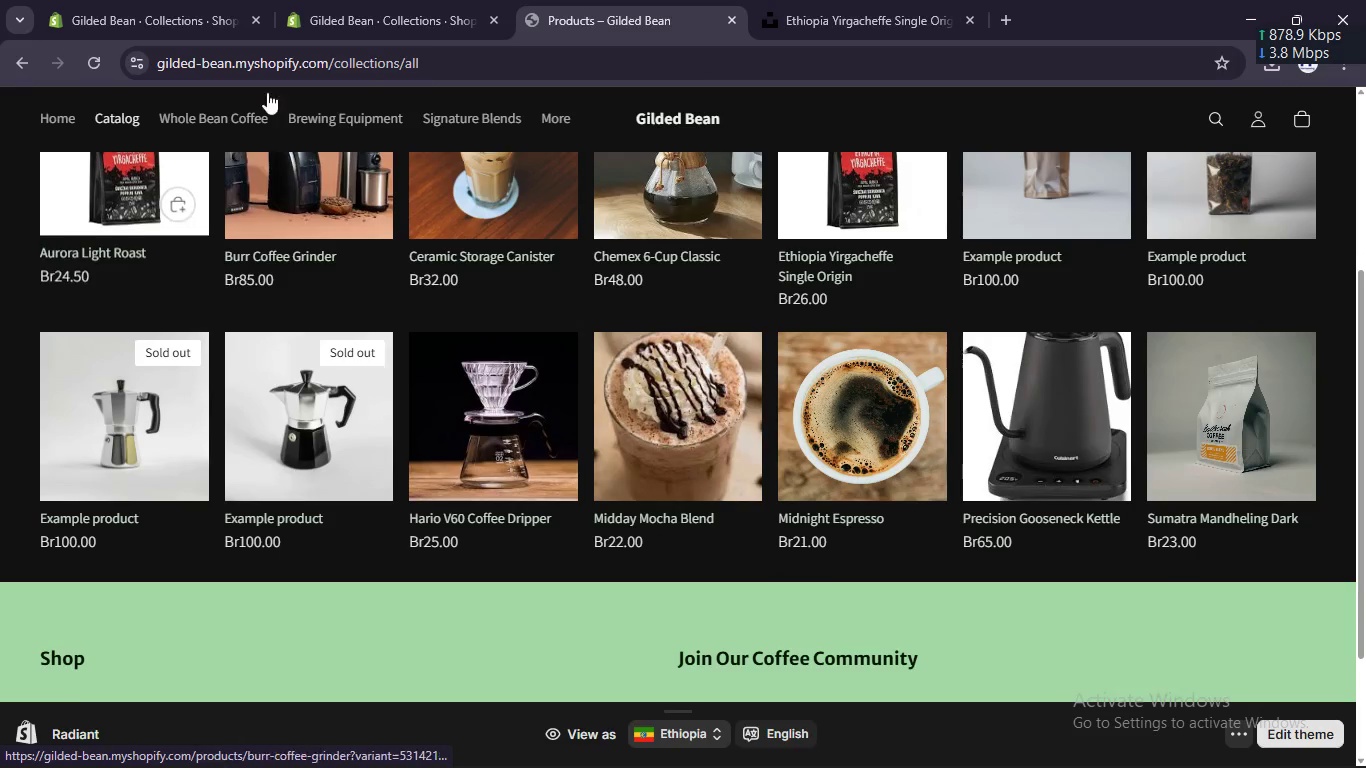 
left_click([349, 2])
 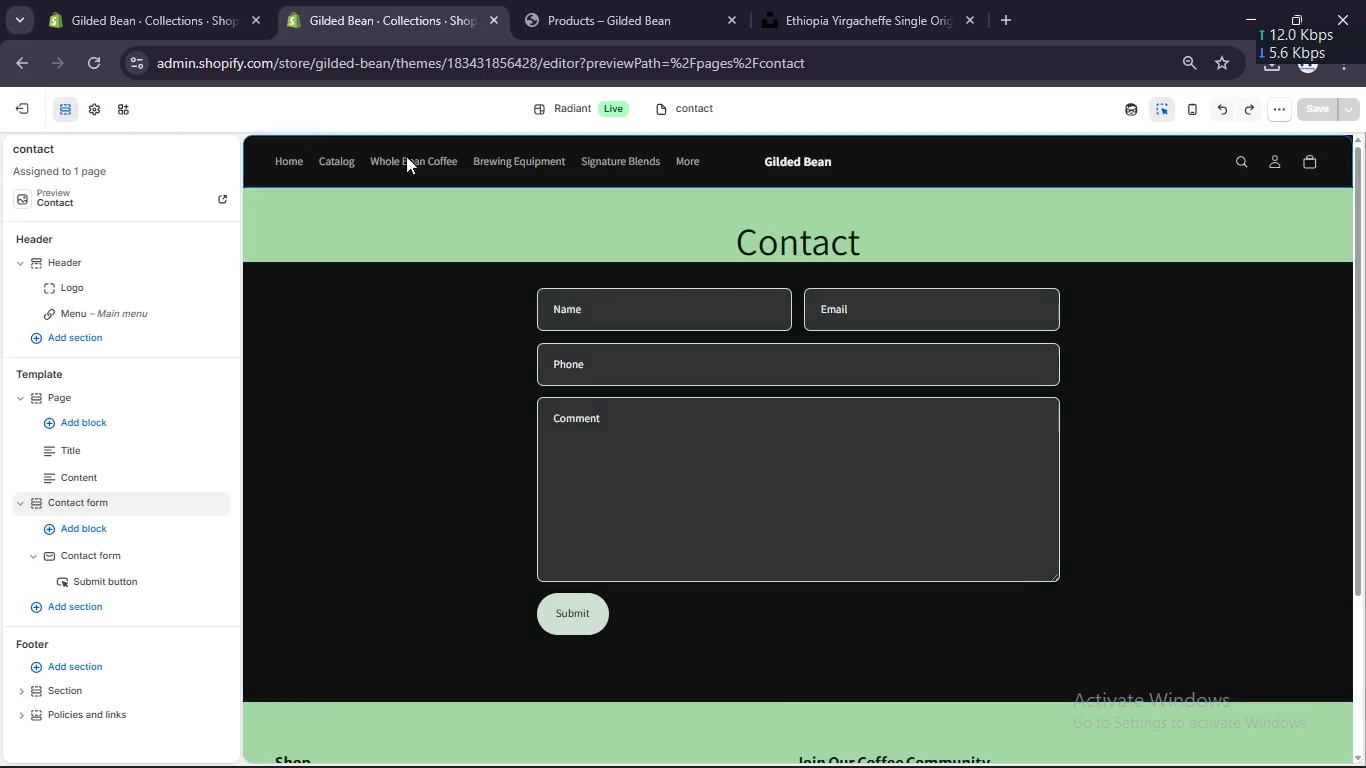 
left_click([346, 161])
 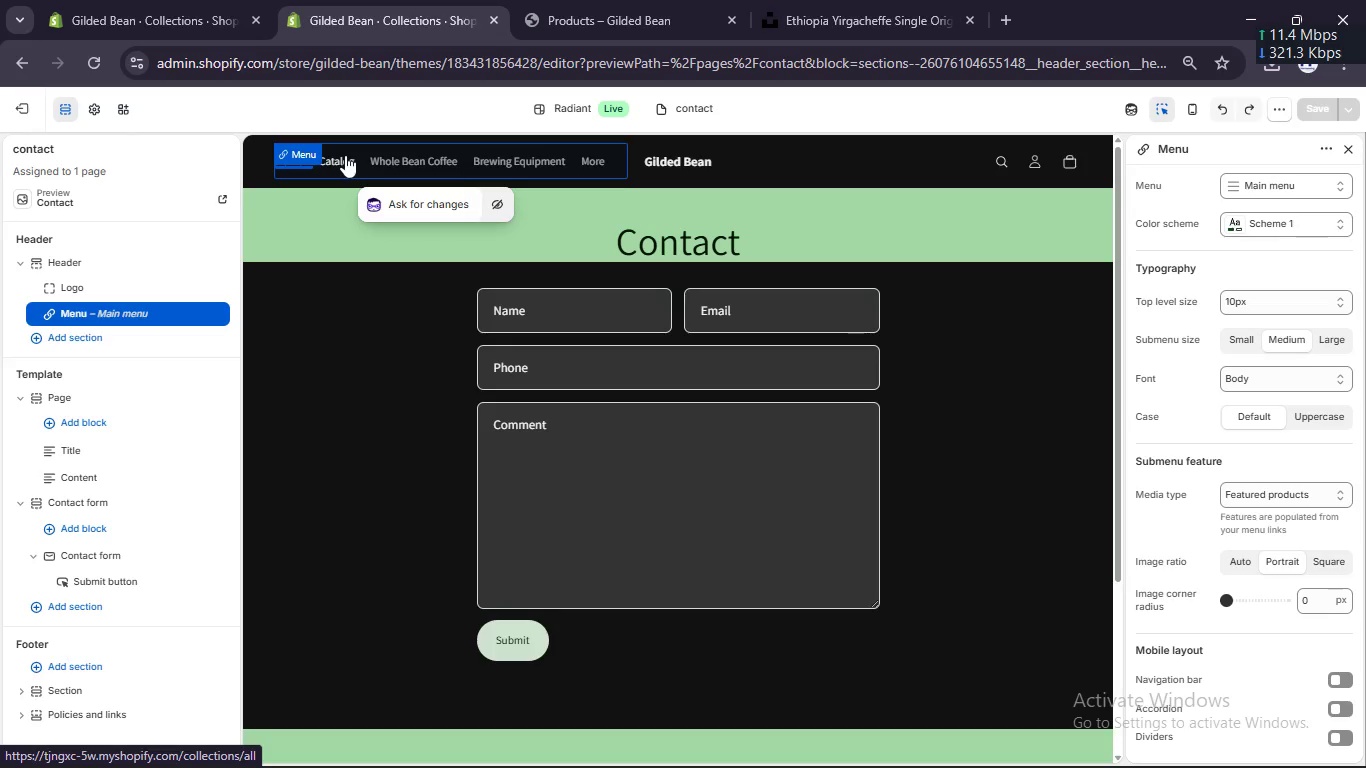 
left_click([345, 155])
 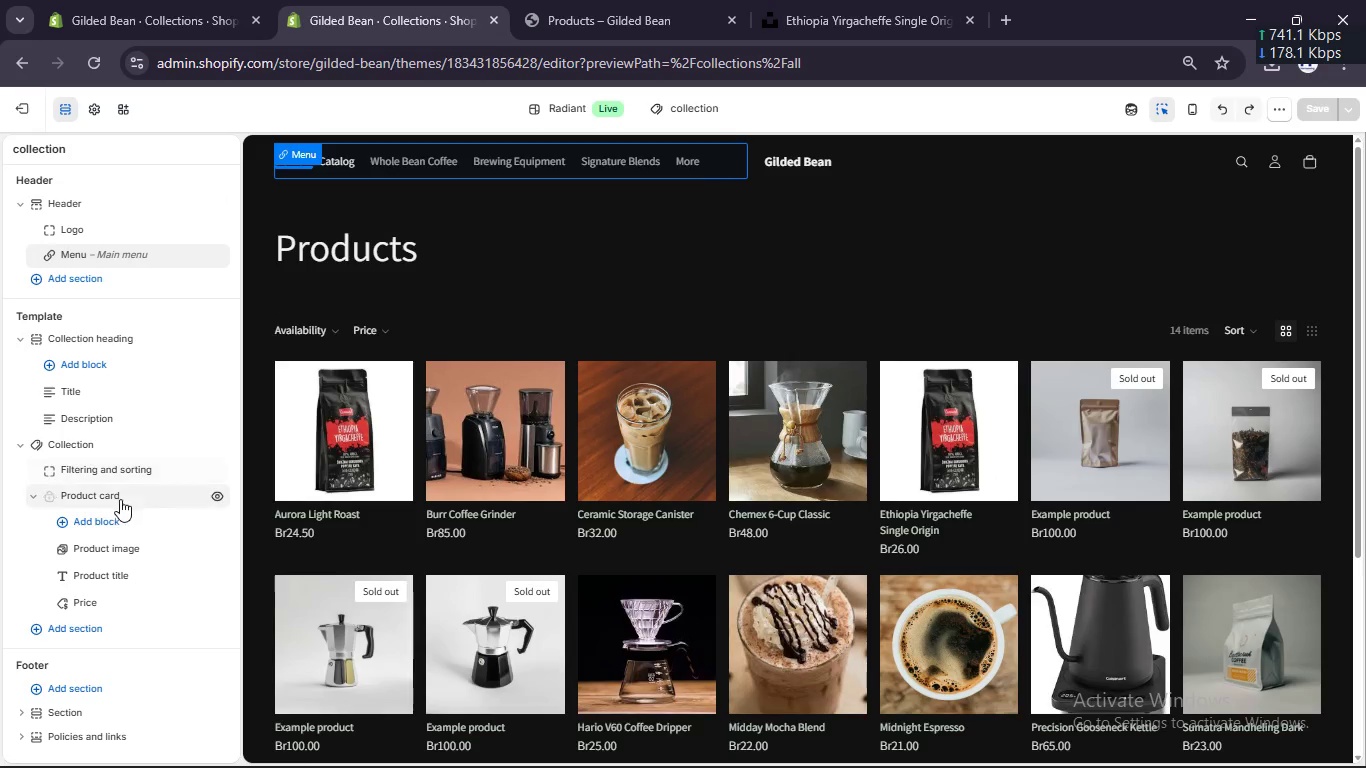 
wait(5.3)
 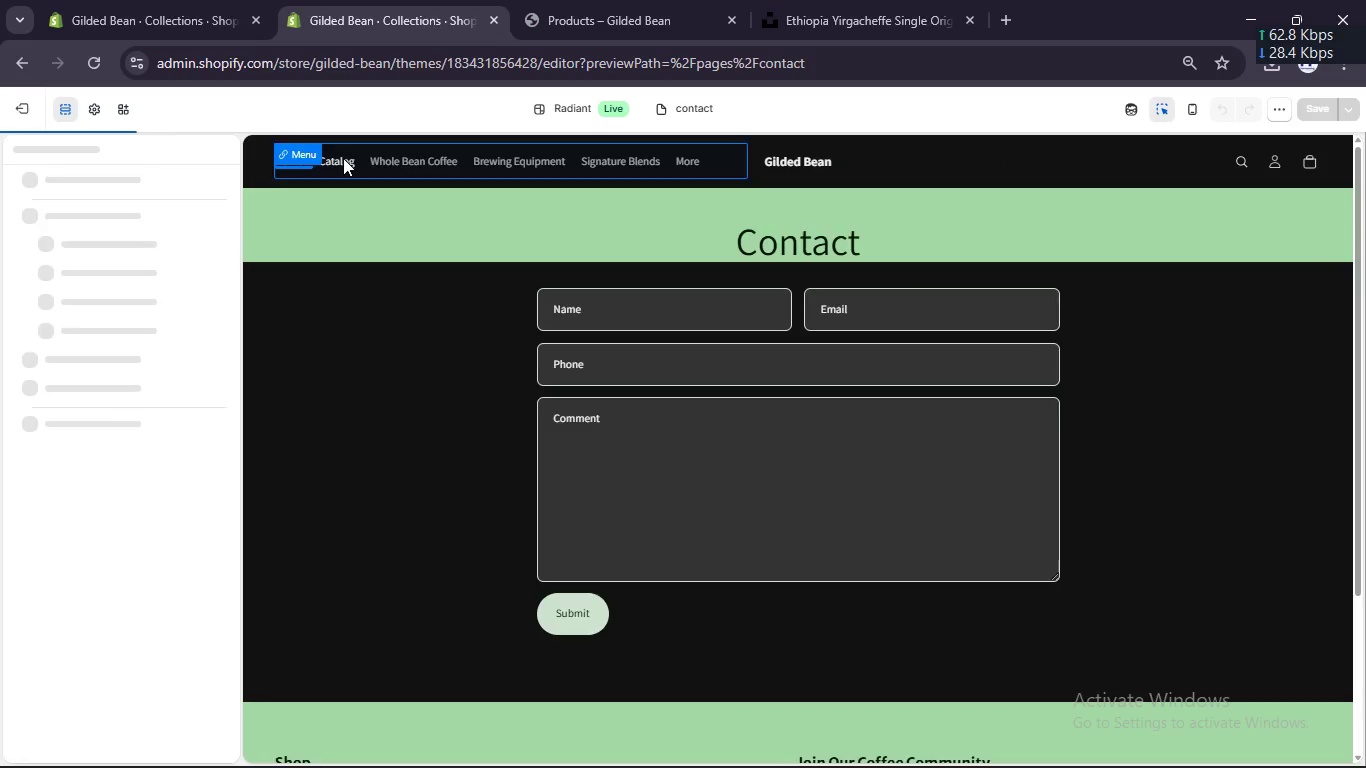 
left_click([107, 527])
 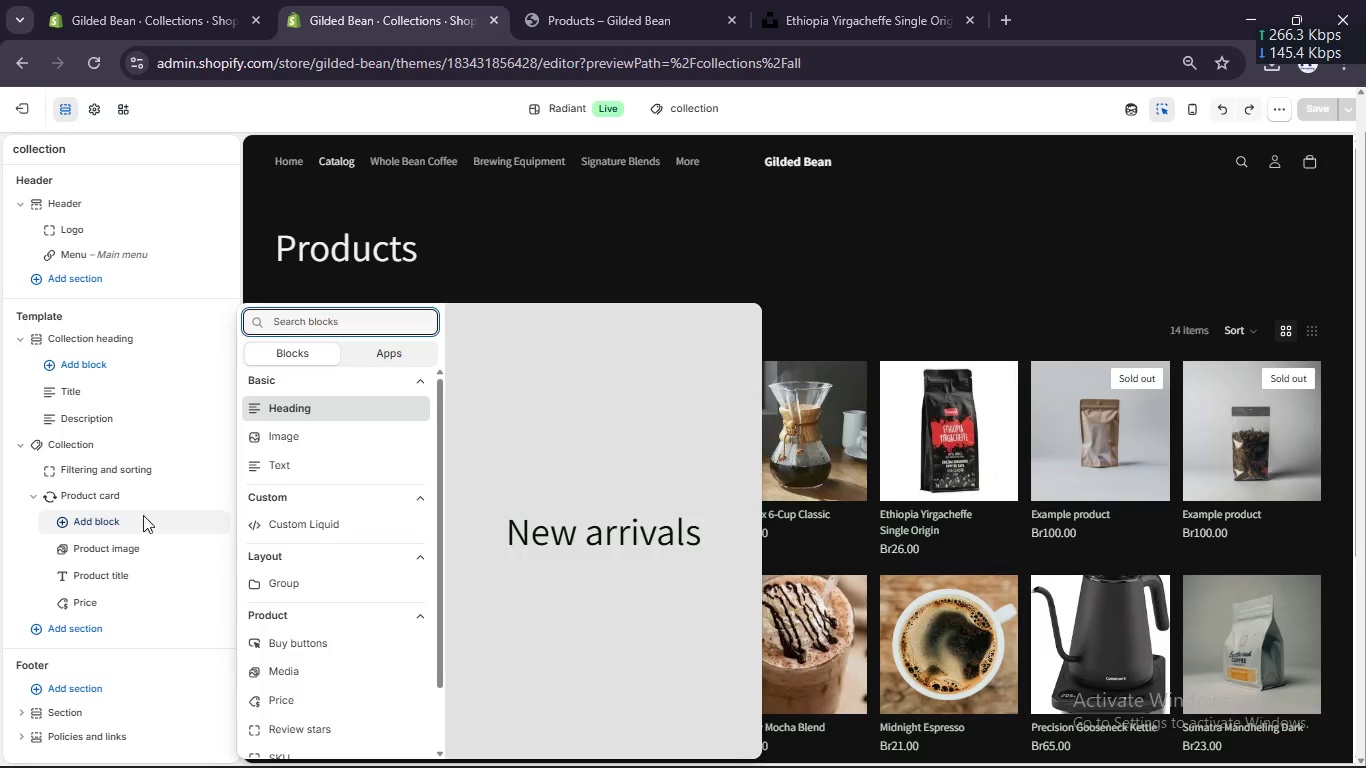 
scroll: coordinate [322, 482], scroll_direction: down, amount: 3.0
 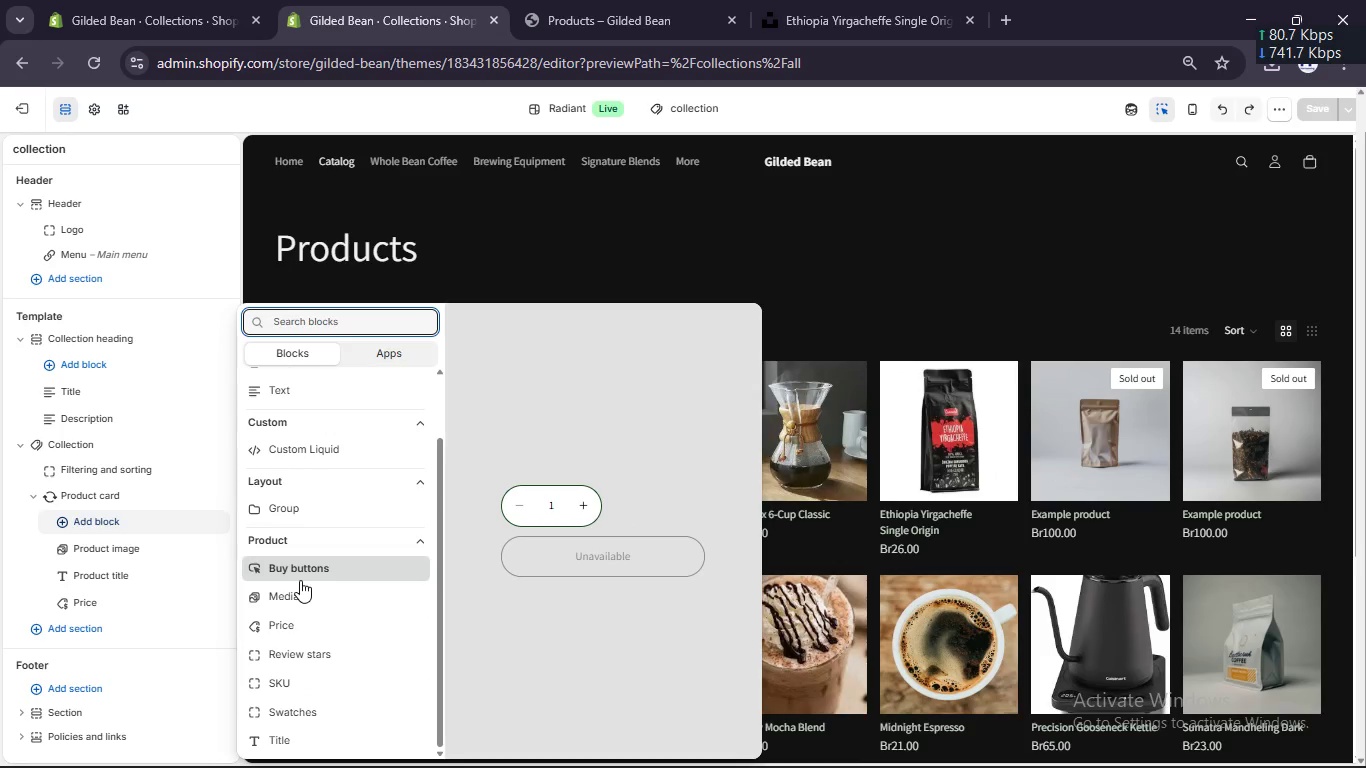 
wait(6.04)
 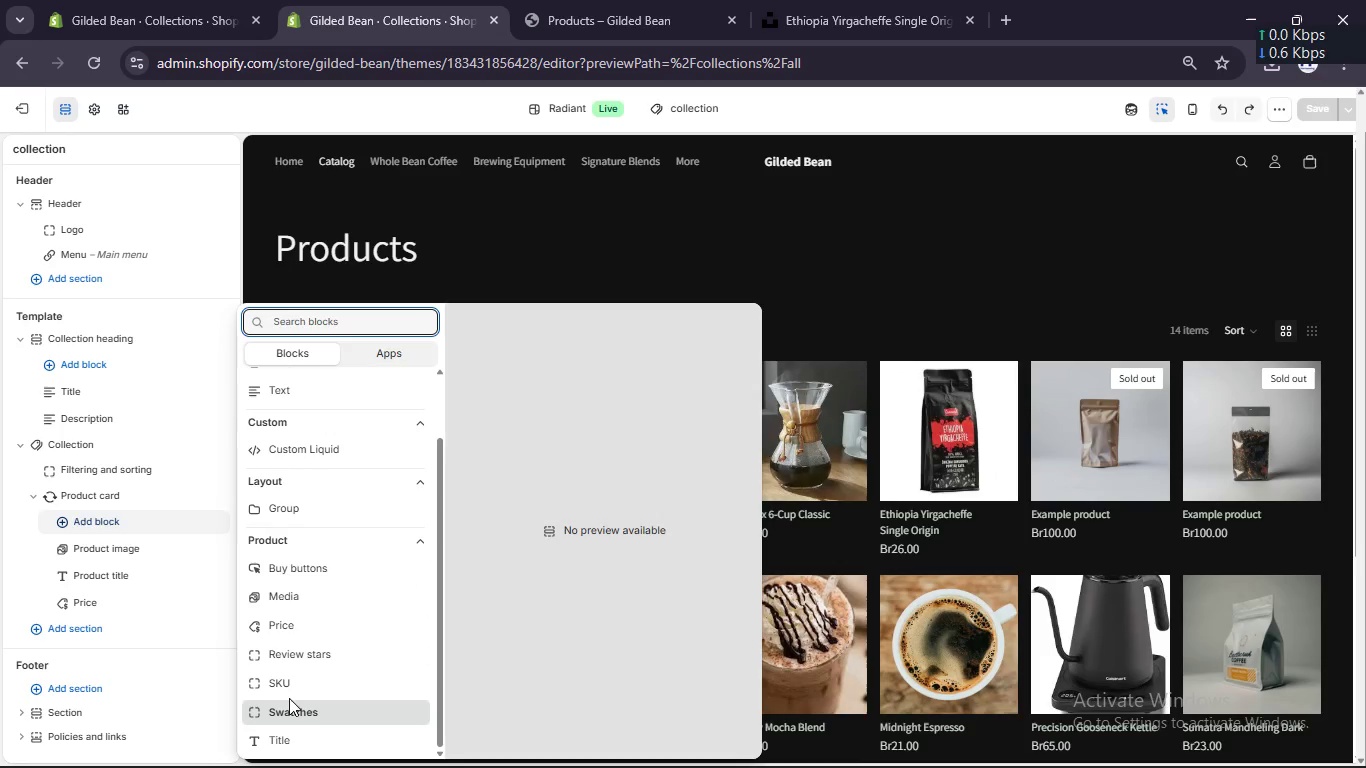 
left_click([300, 580])
 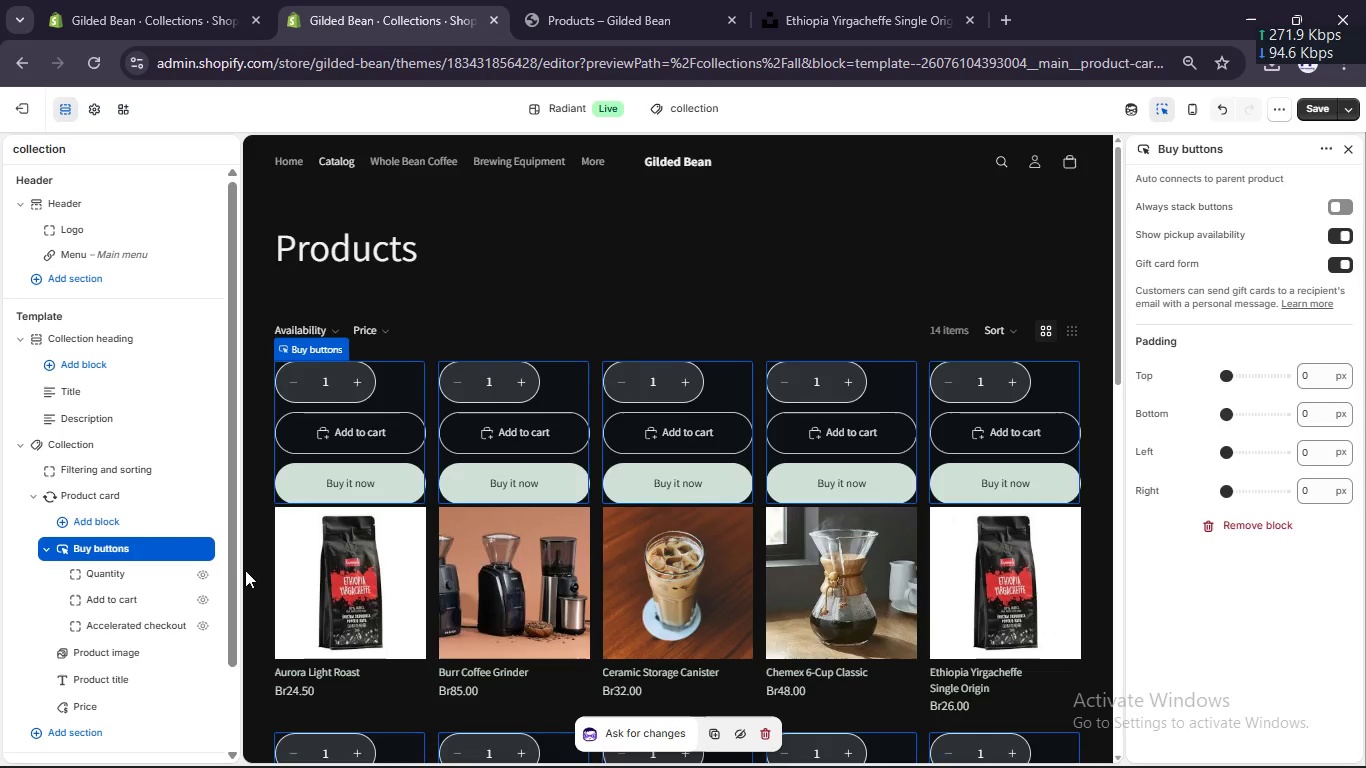 
wait(6.28)
 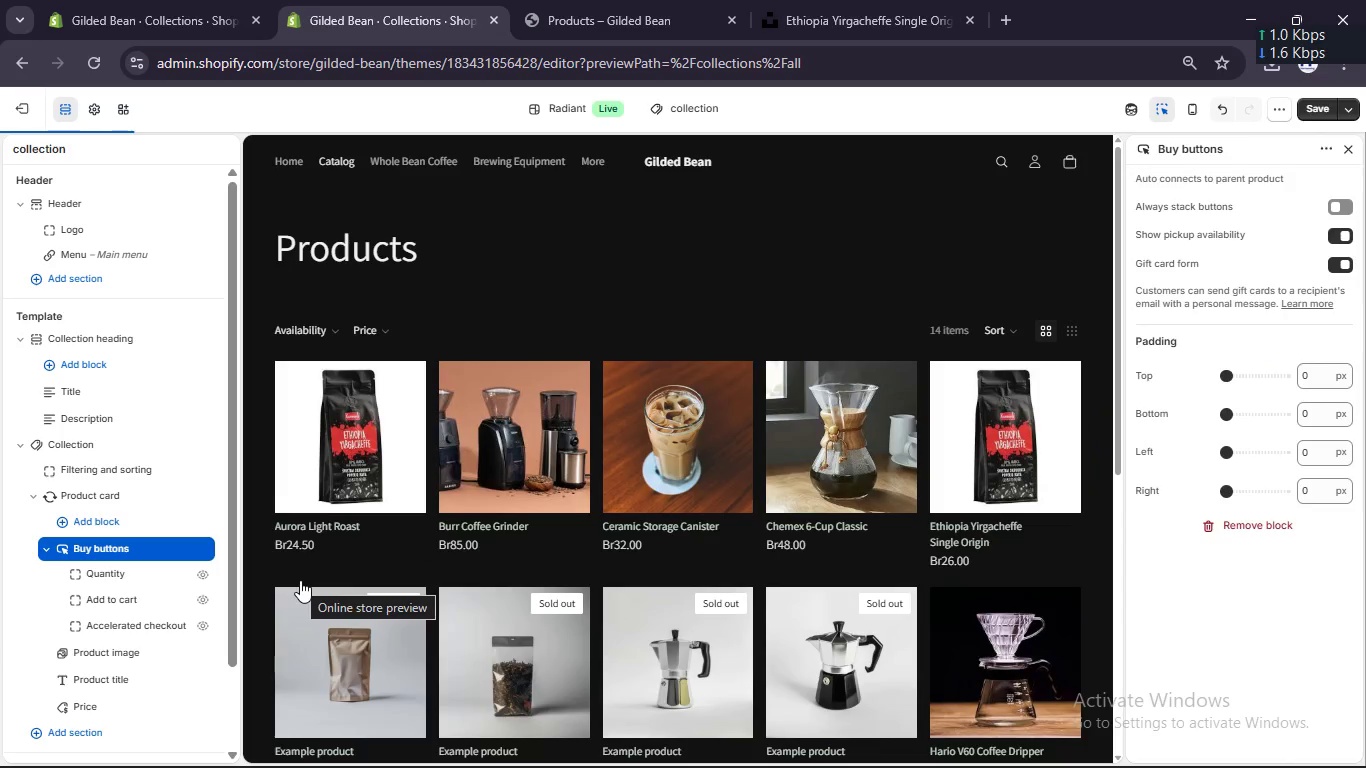 
left_click([44, 546])
 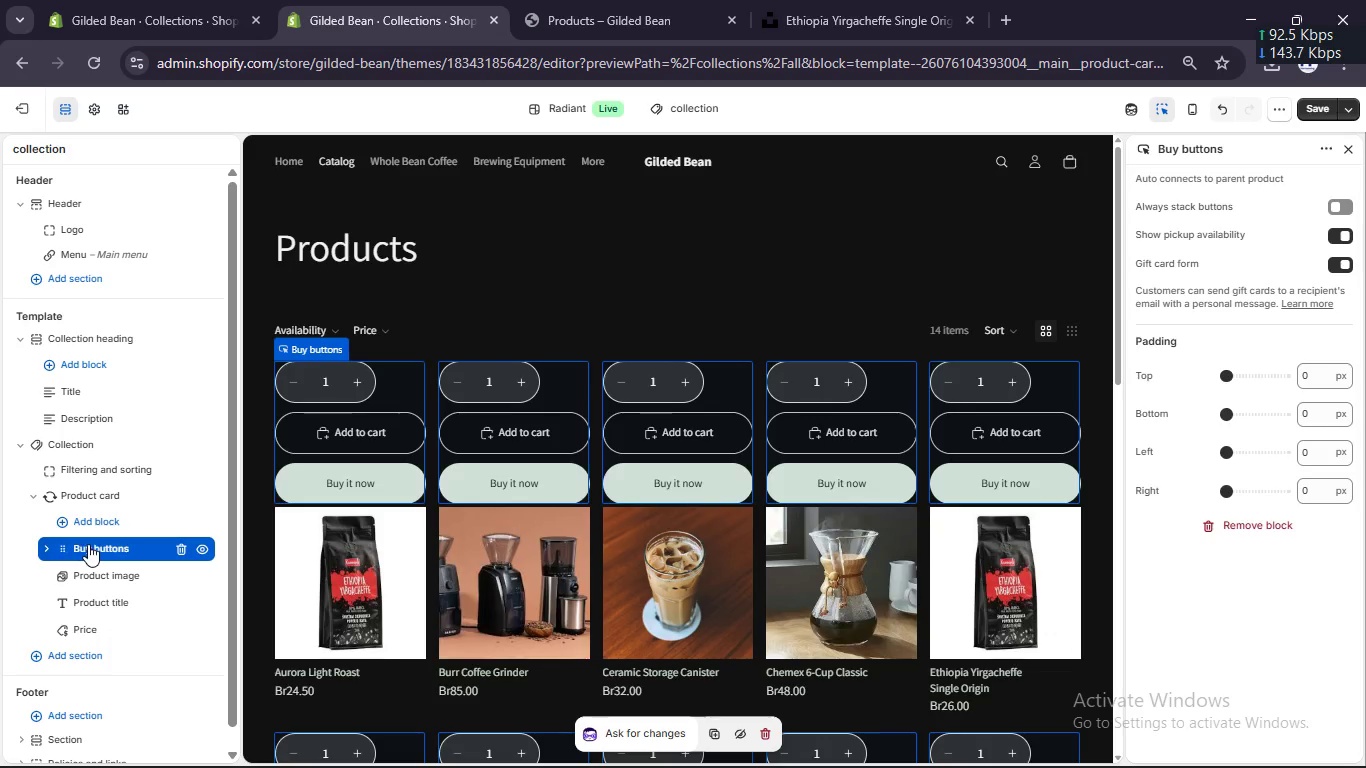 
left_click_drag(start_coordinate=[88, 544], to_coordinate=[96, 638])
 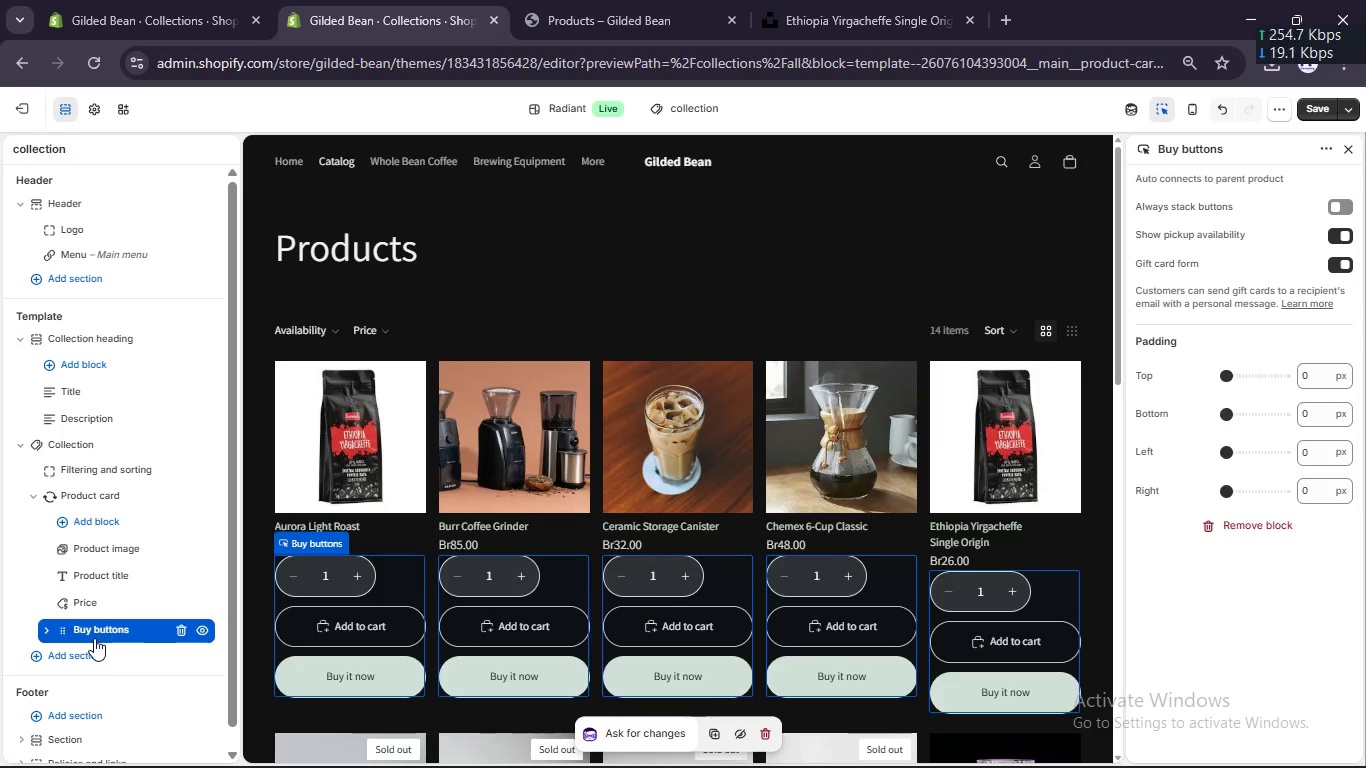 
left_click([48, 629])
 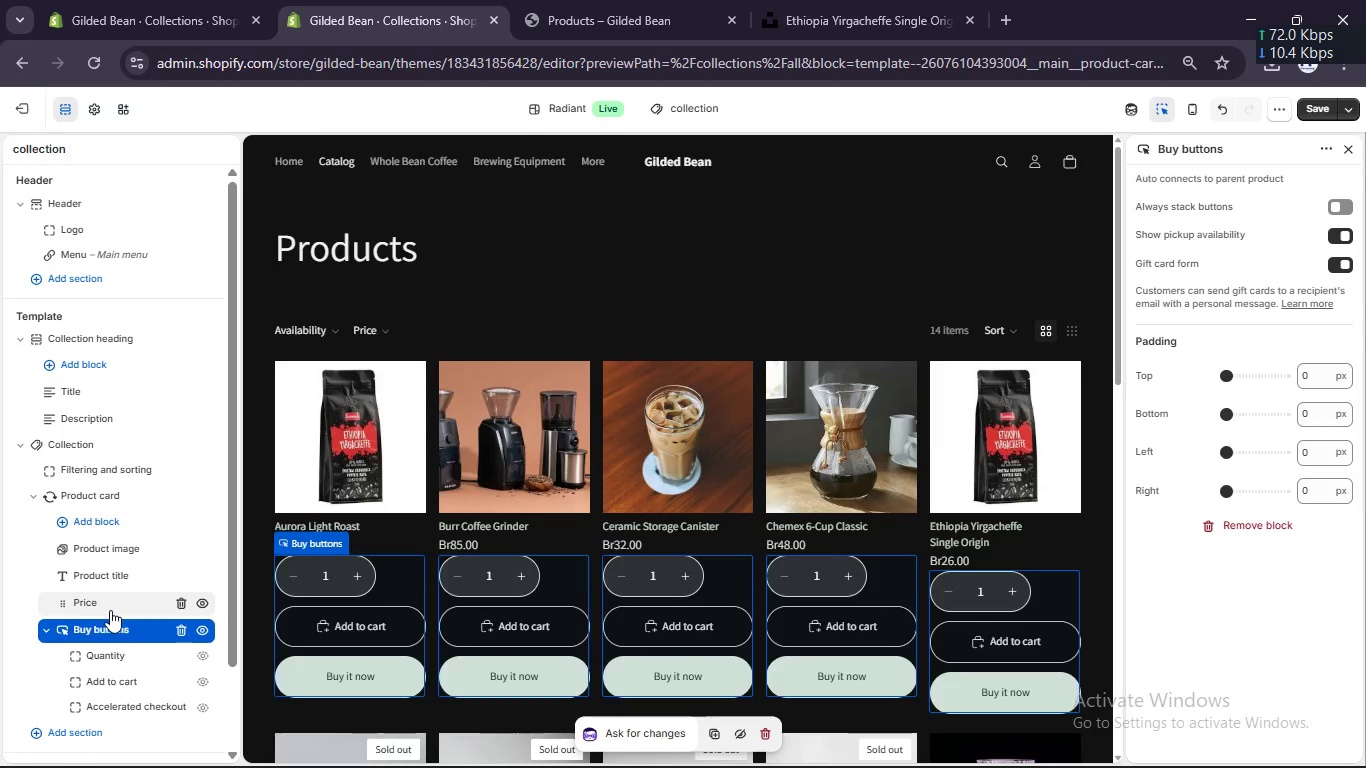 
scroll: coordinate [110, 610], scroll_direction: down, amount: 1.0
 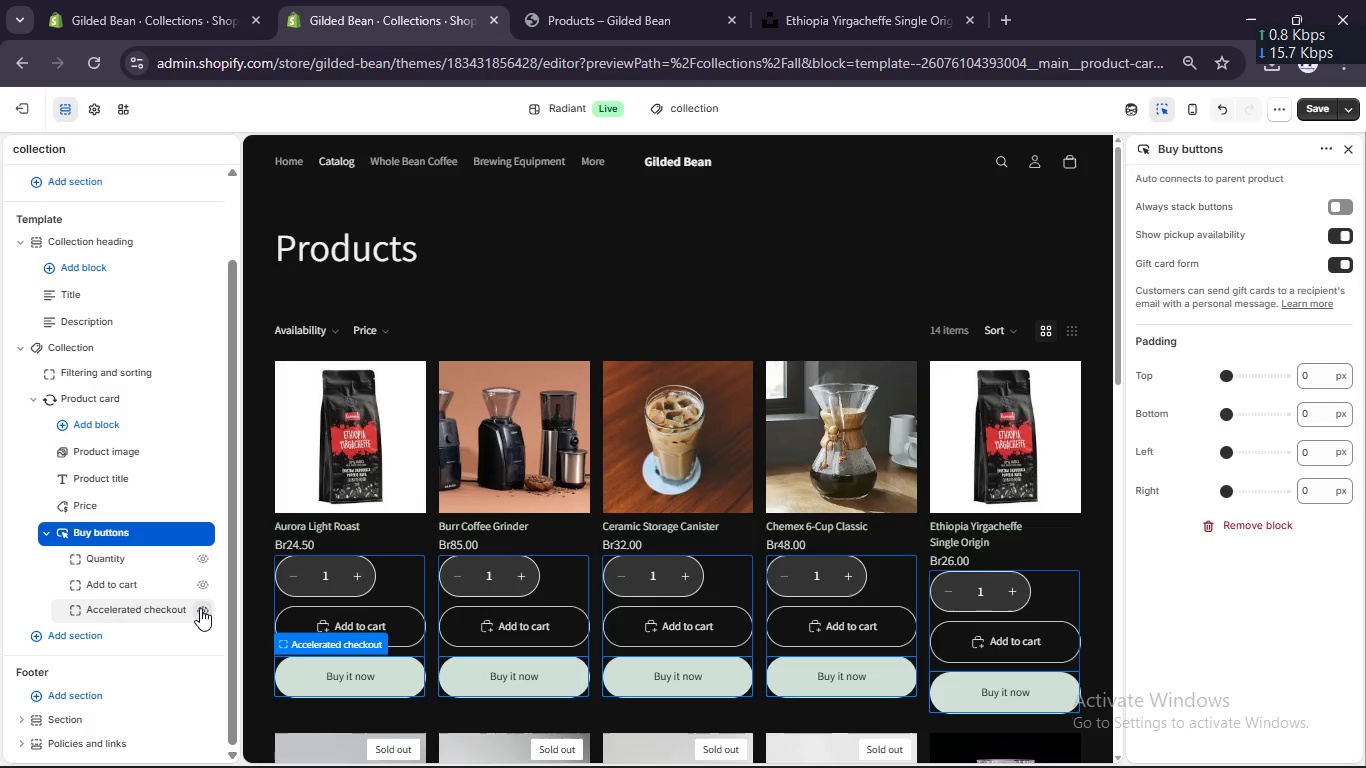 
left_click([200, 608])
 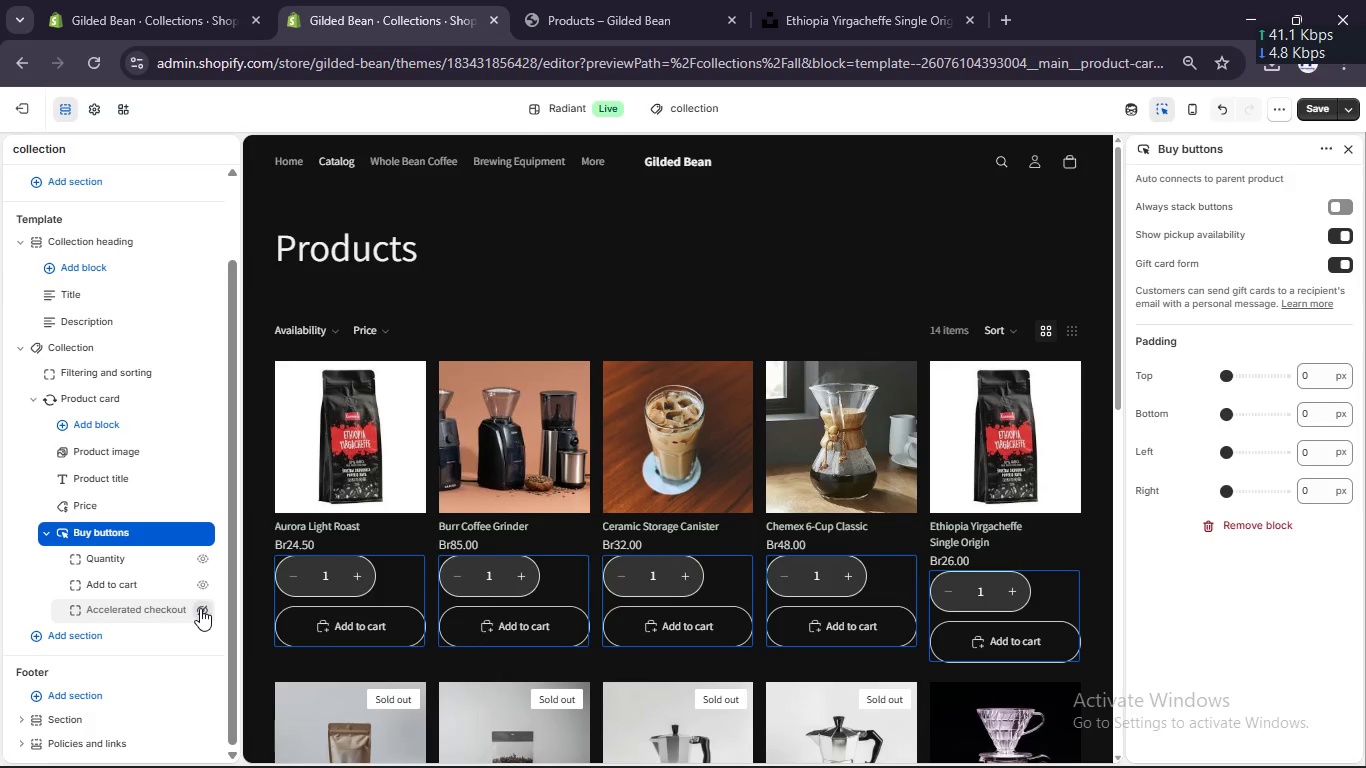 
wait(5.52)
 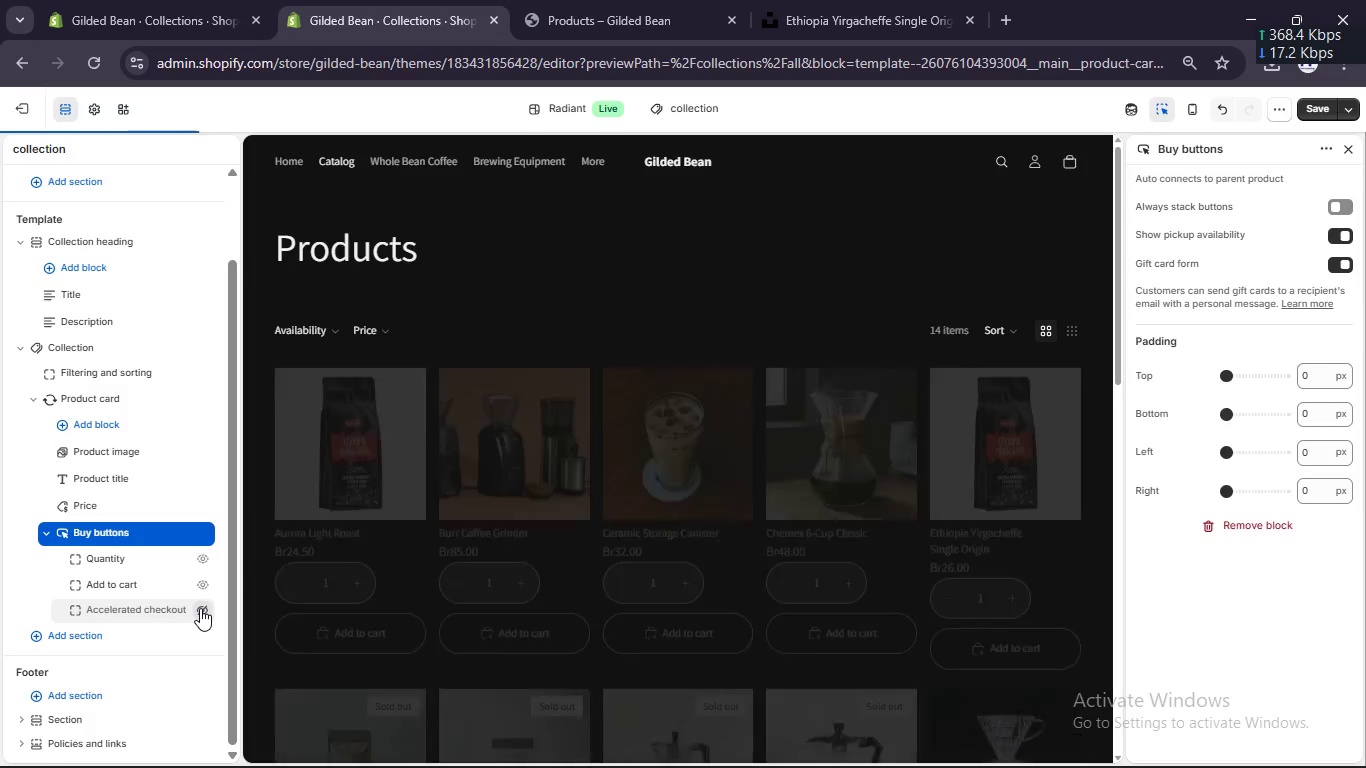 
left_click([134, 397])
 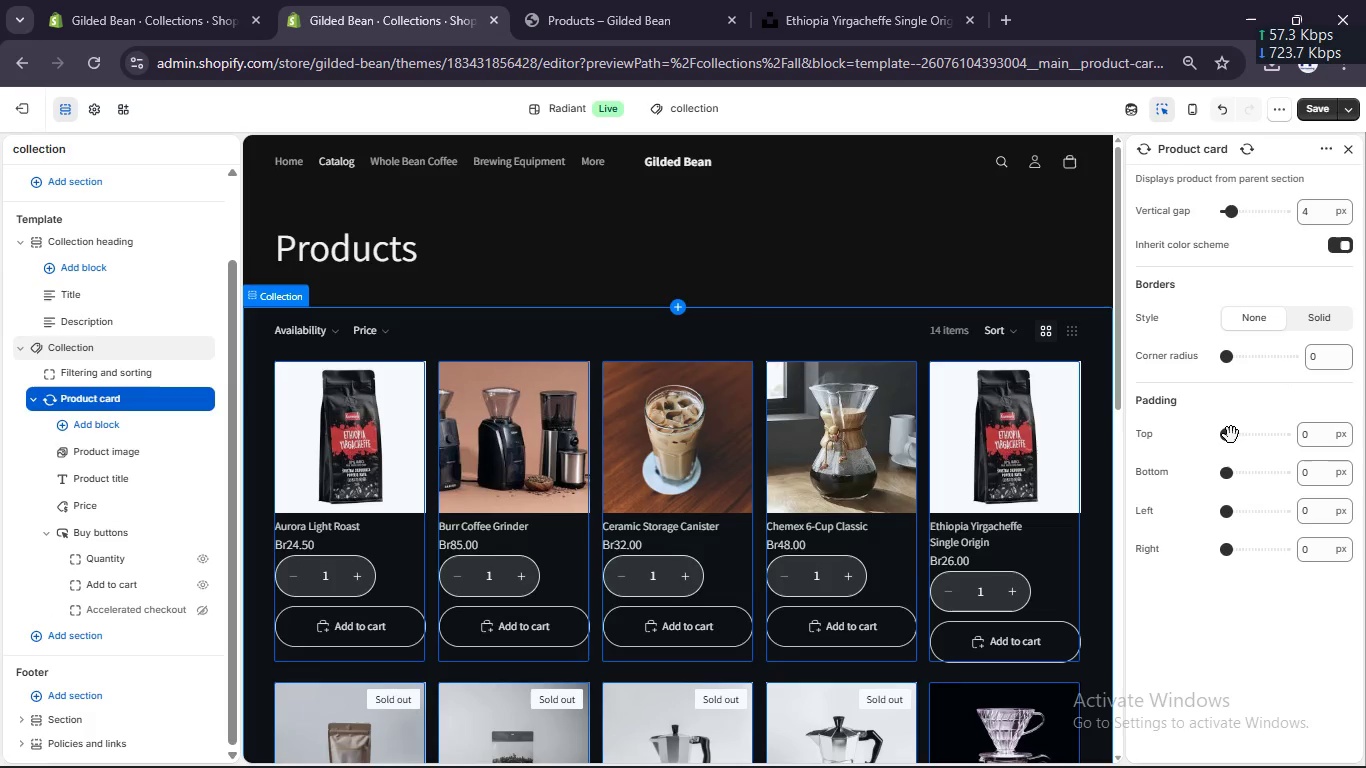 
left_click([1321, 437])
 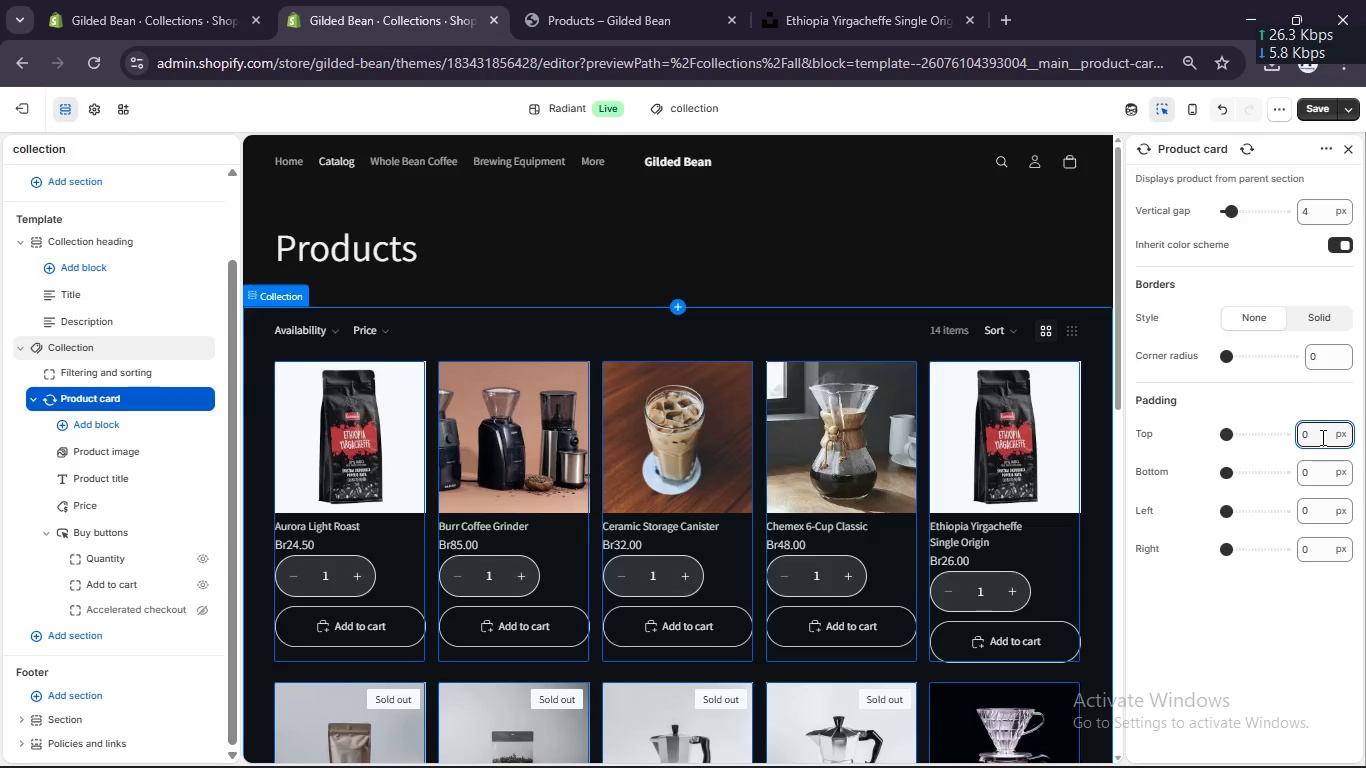 
hold_key(key=Numpad2, duration=0.39)
 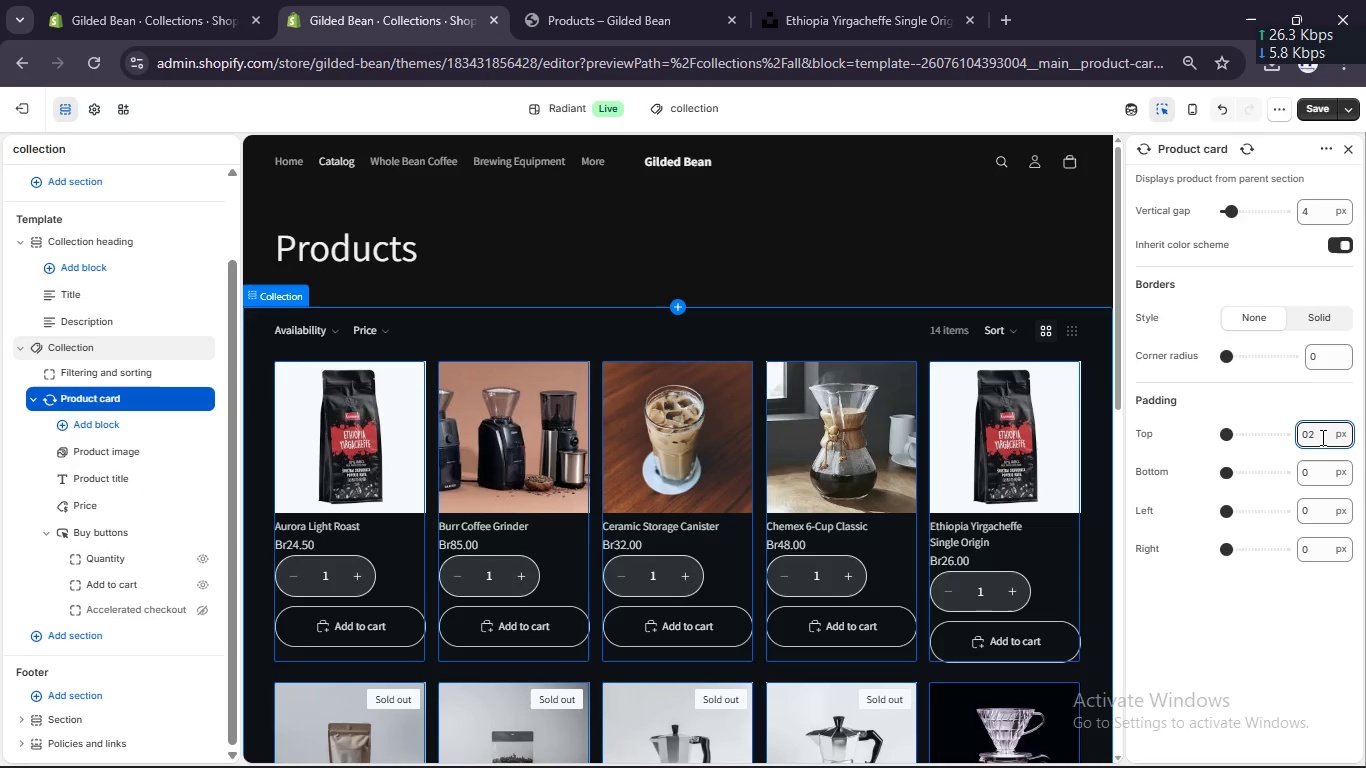 
key(Numpad5)
 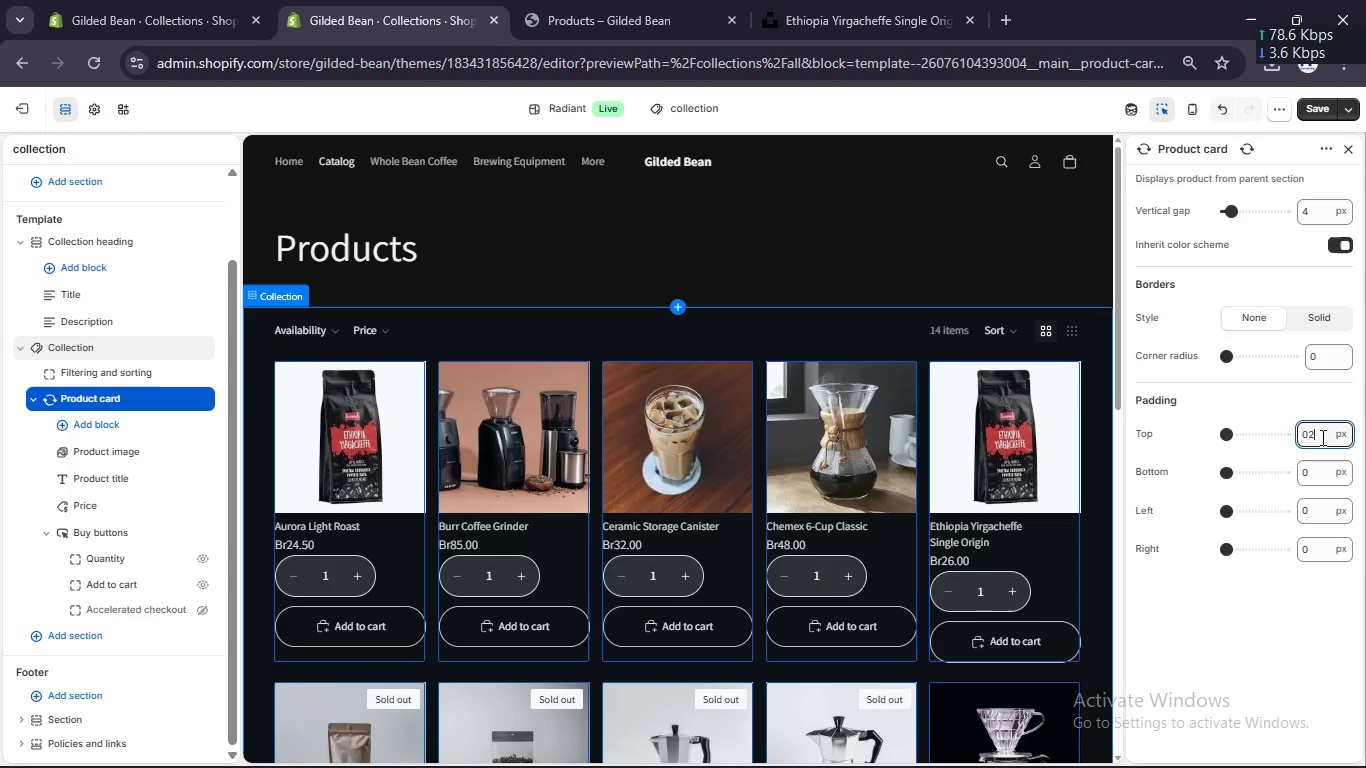 
key(Backspace)
 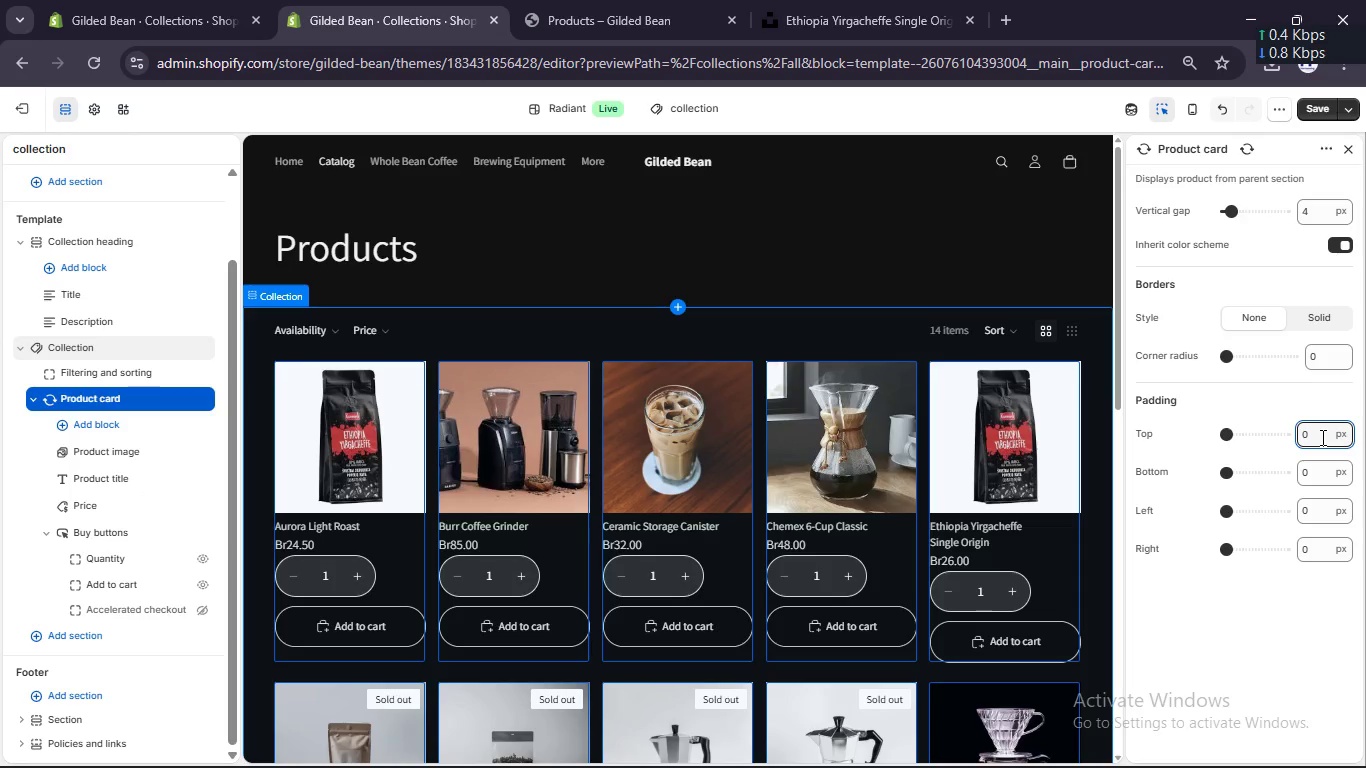 
key(Backspace)
 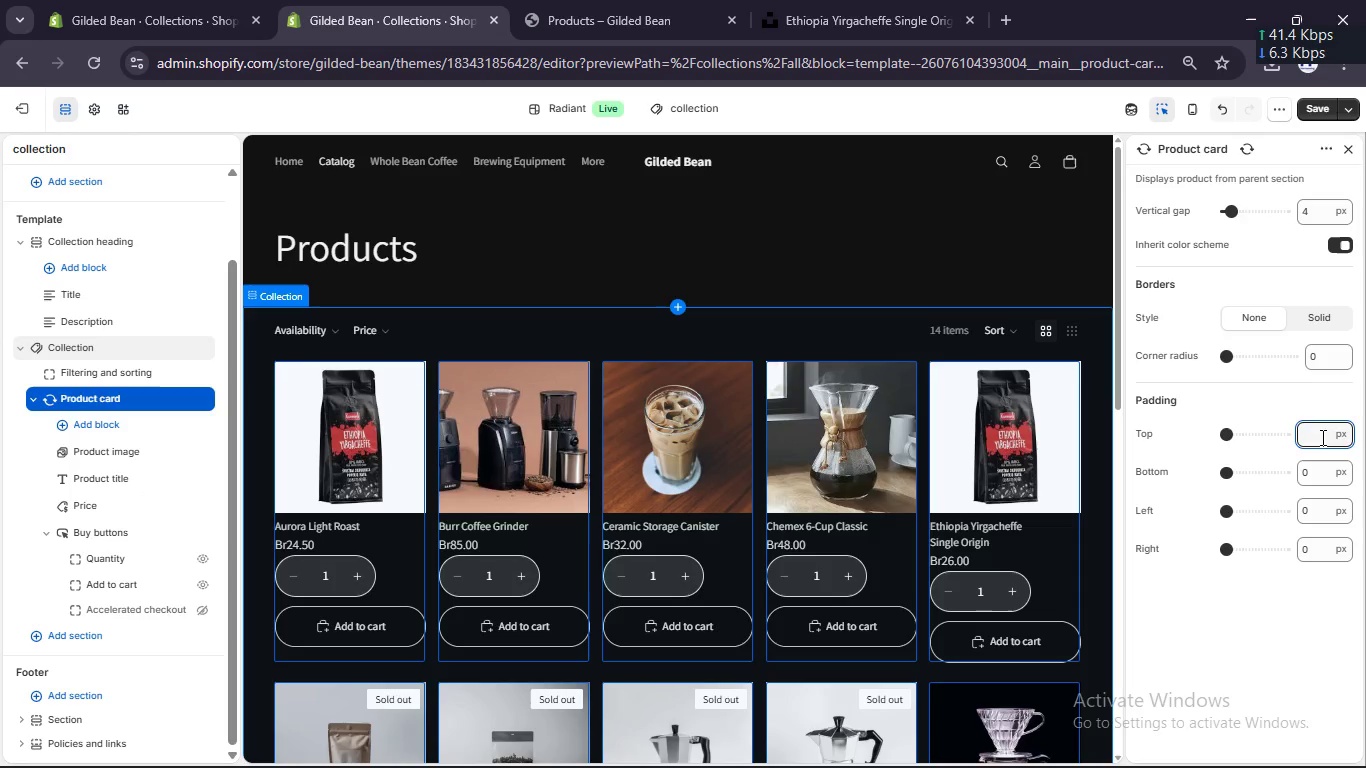 
hold_key(key=Numpad2, duration=0.36)
 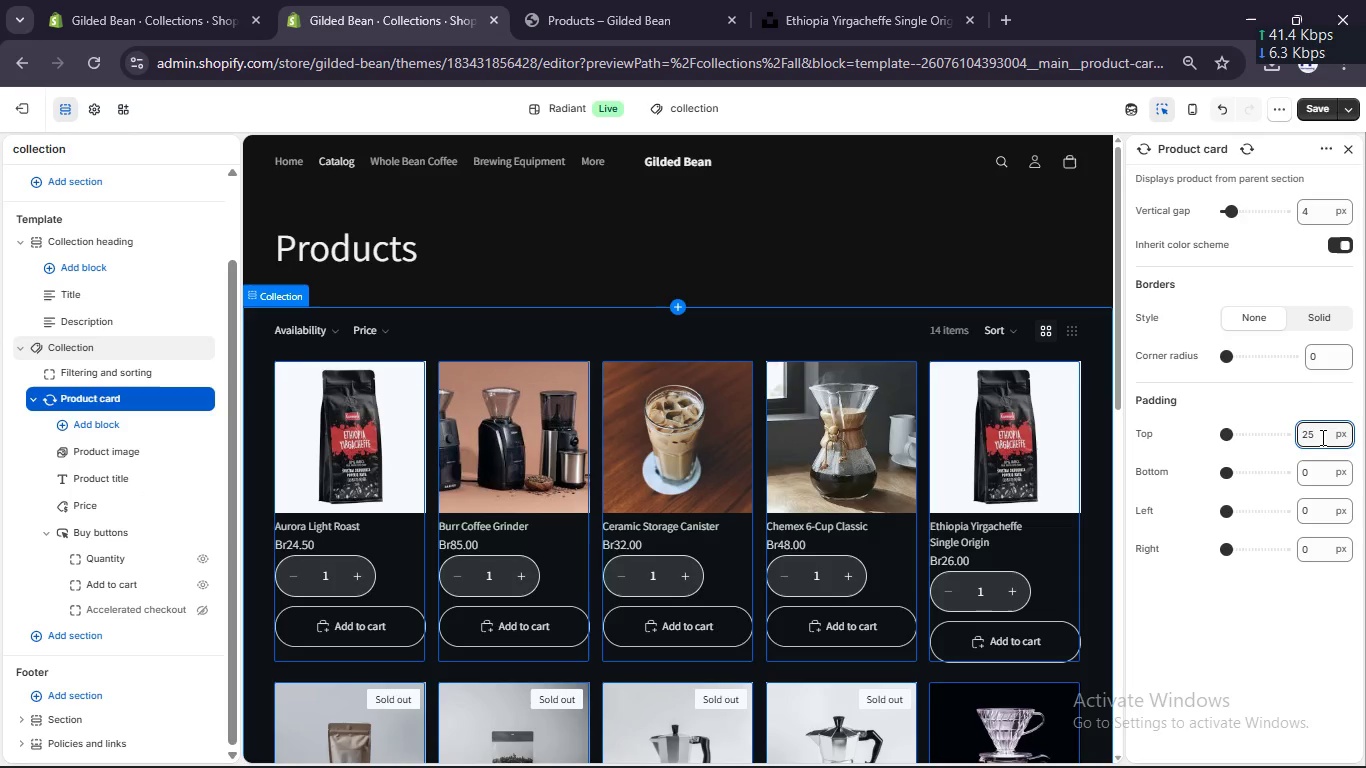 
key(Numpad5)
 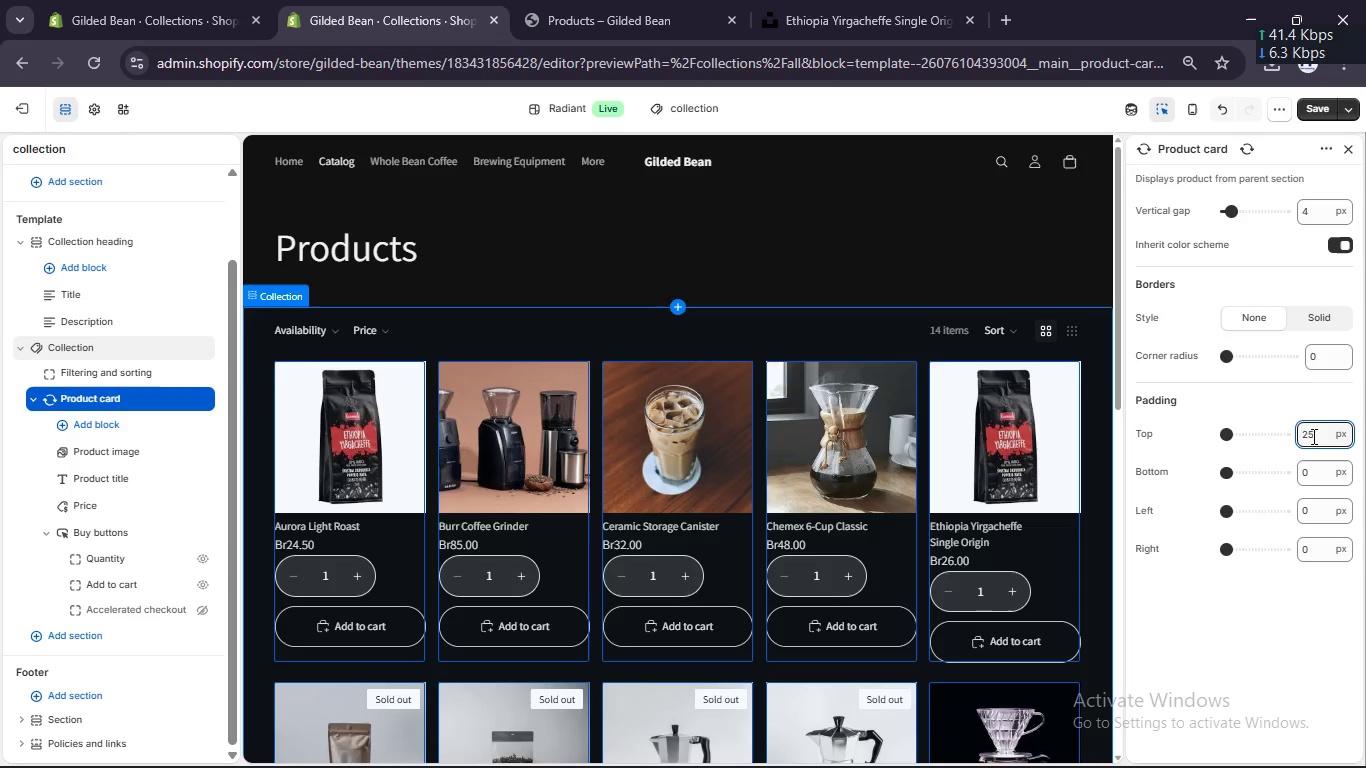 
left_click([1290, 406])
 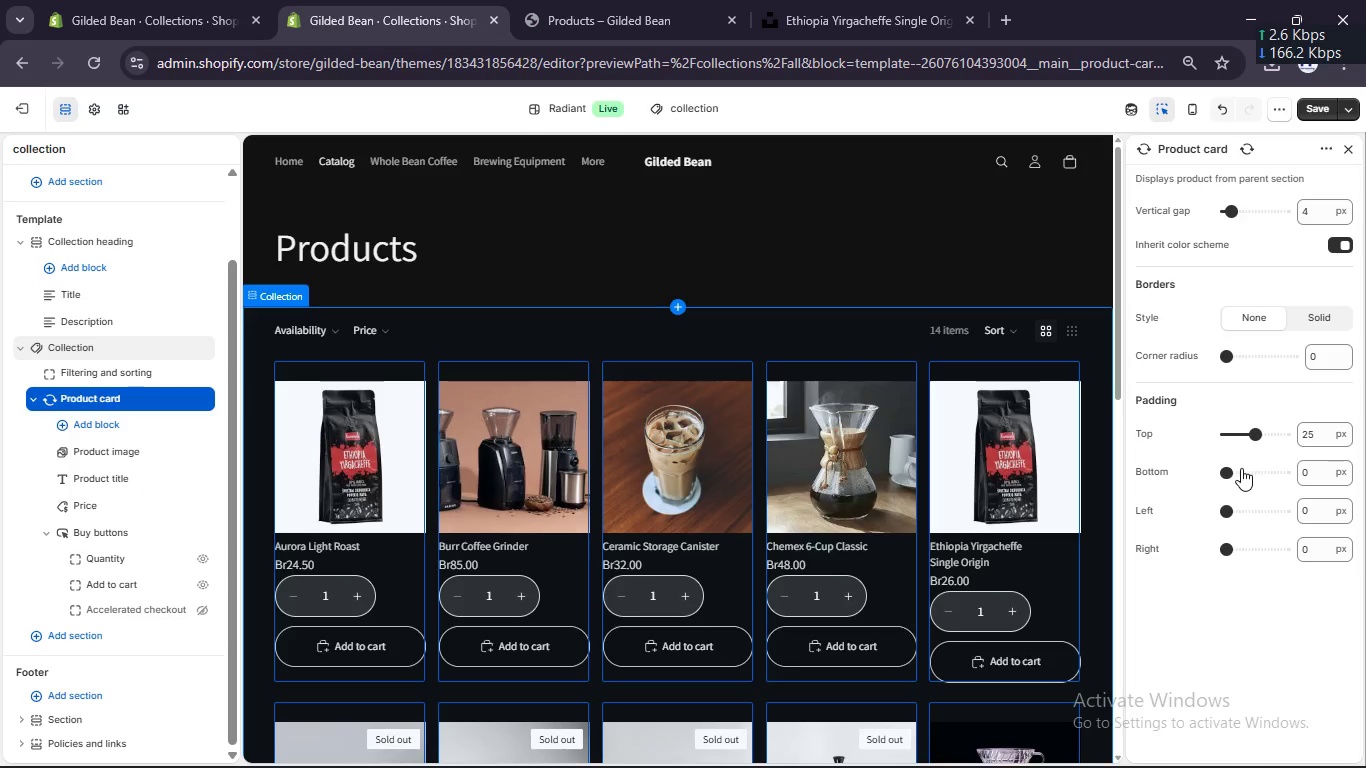 
wait(5.41)
 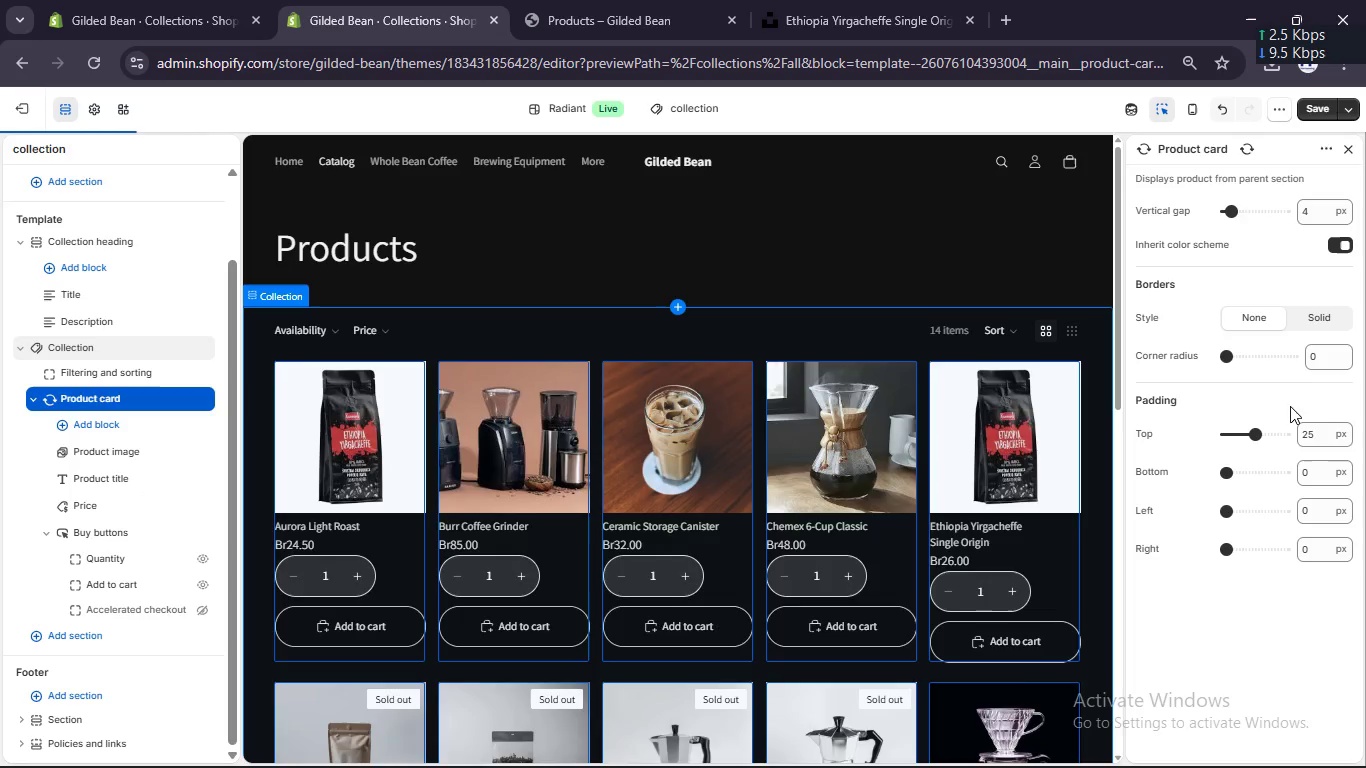 
left_click([1254, 471])
 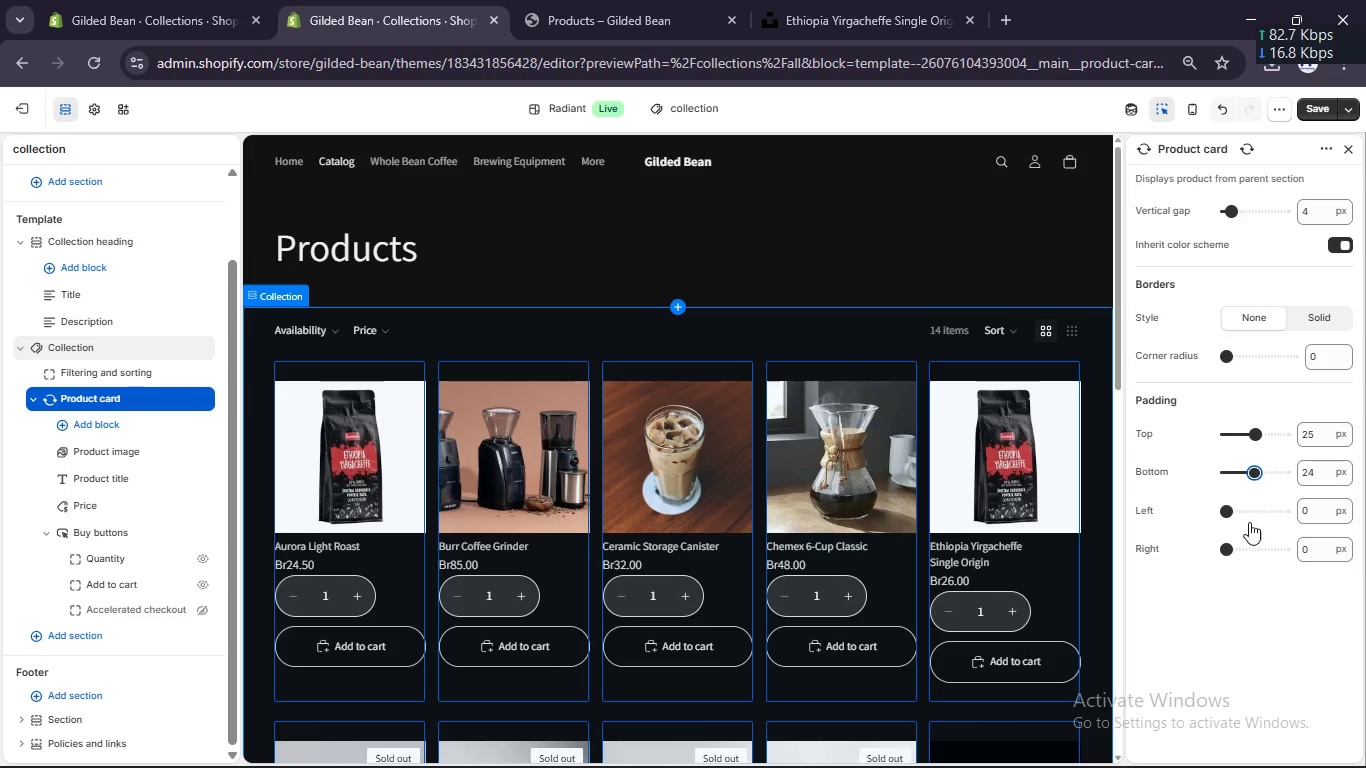 
left_click([1258, 514])
 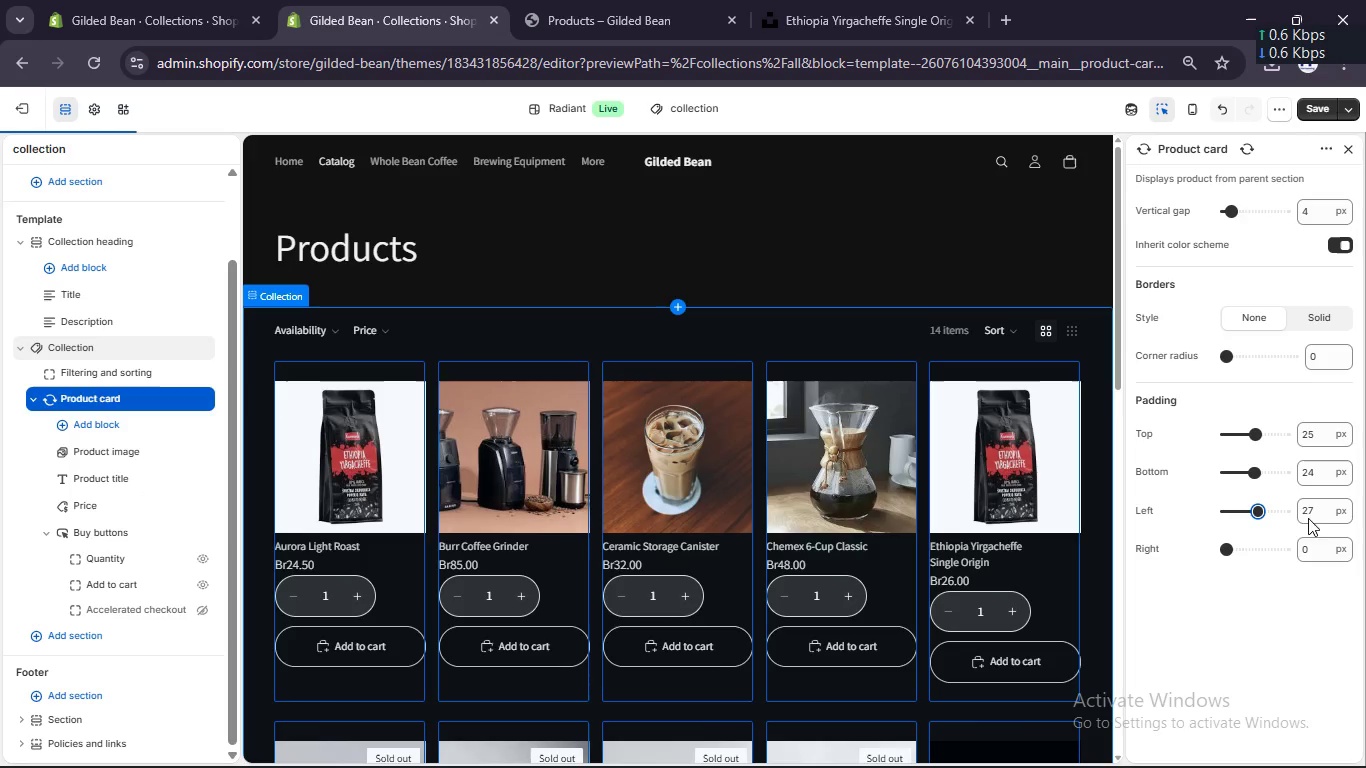 
left_click([1314, 517])
 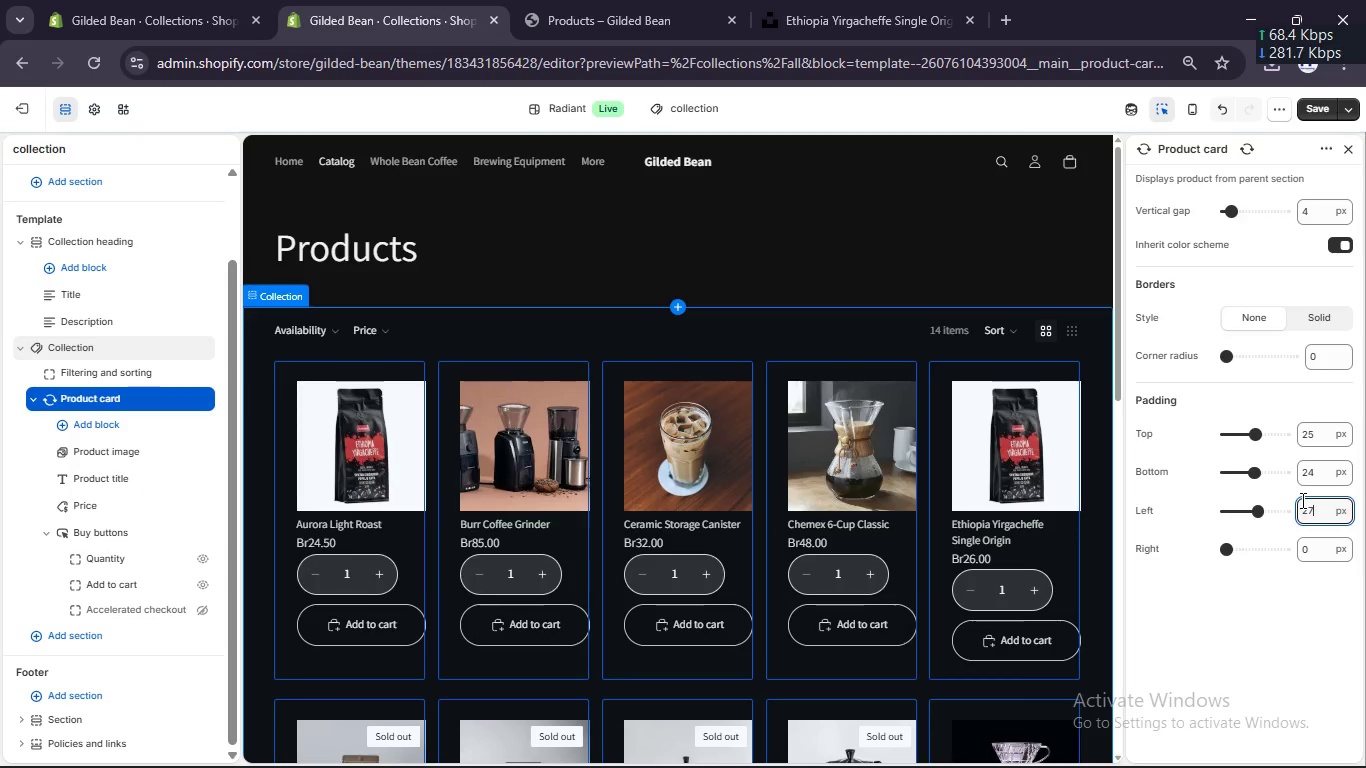 
key(Backspace)
 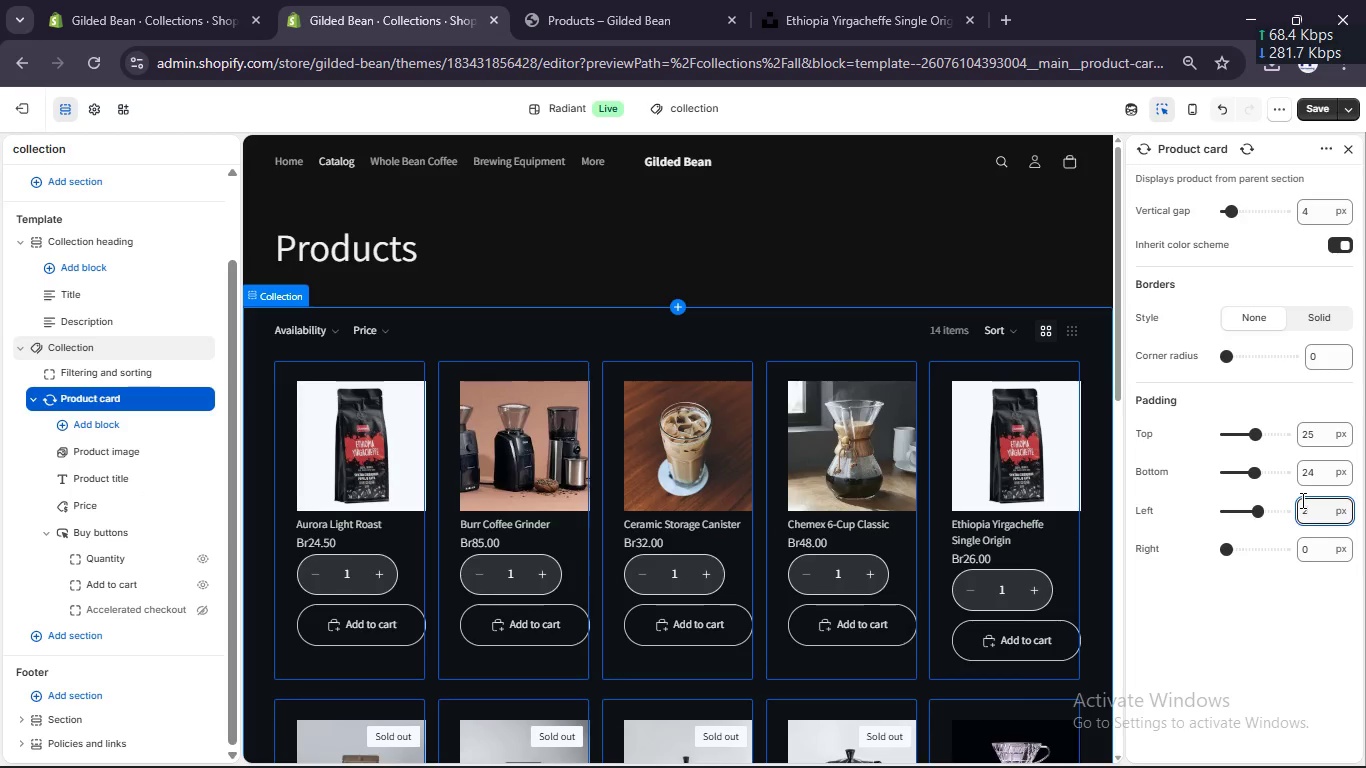 
key(Numpad5)
 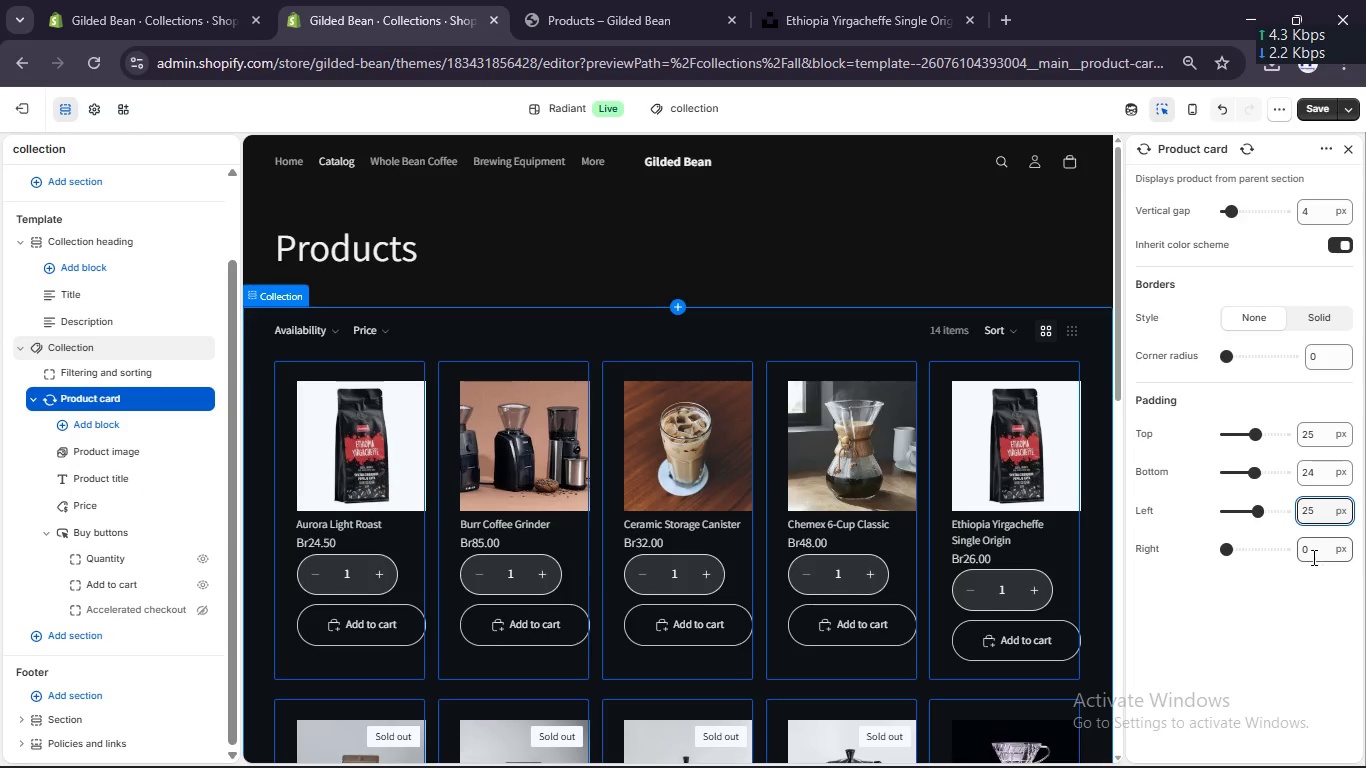 
double_click([1310, 554])
 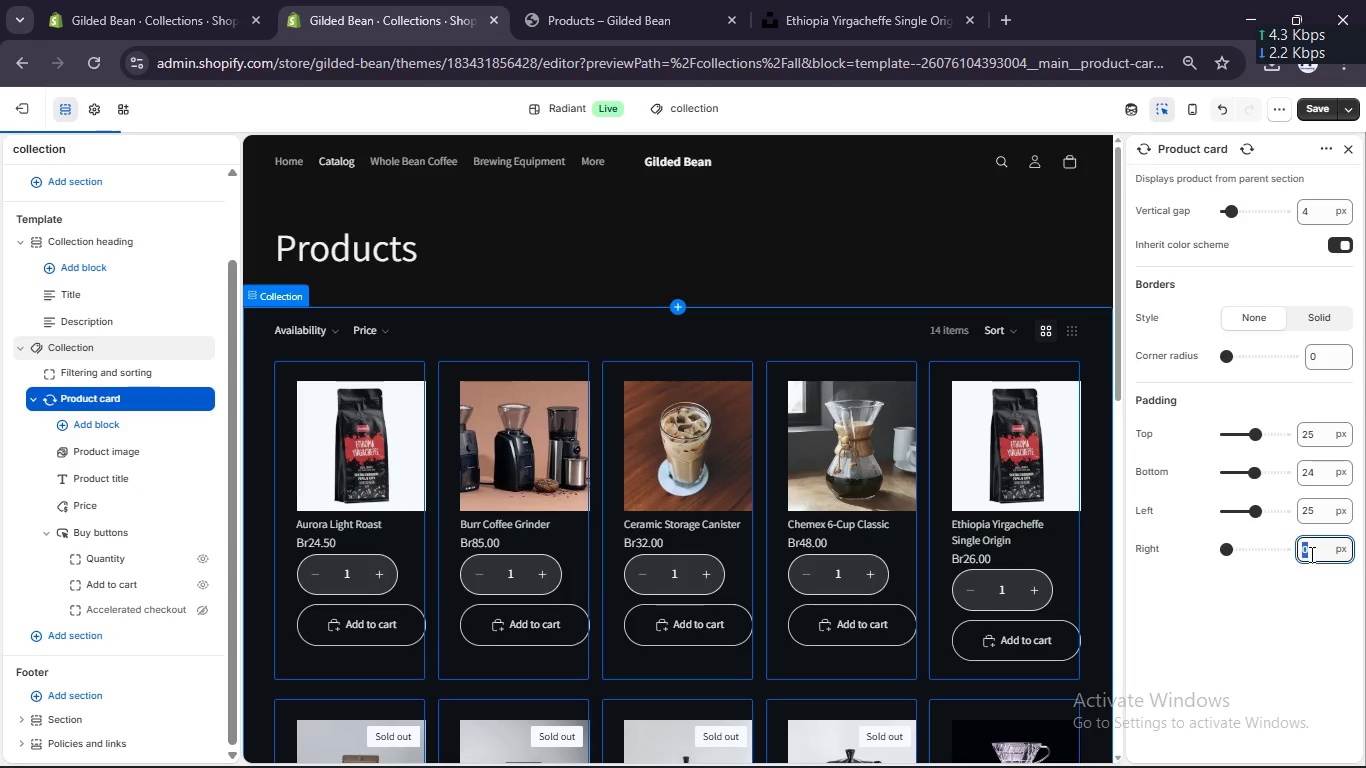 
key(Numpad2)
 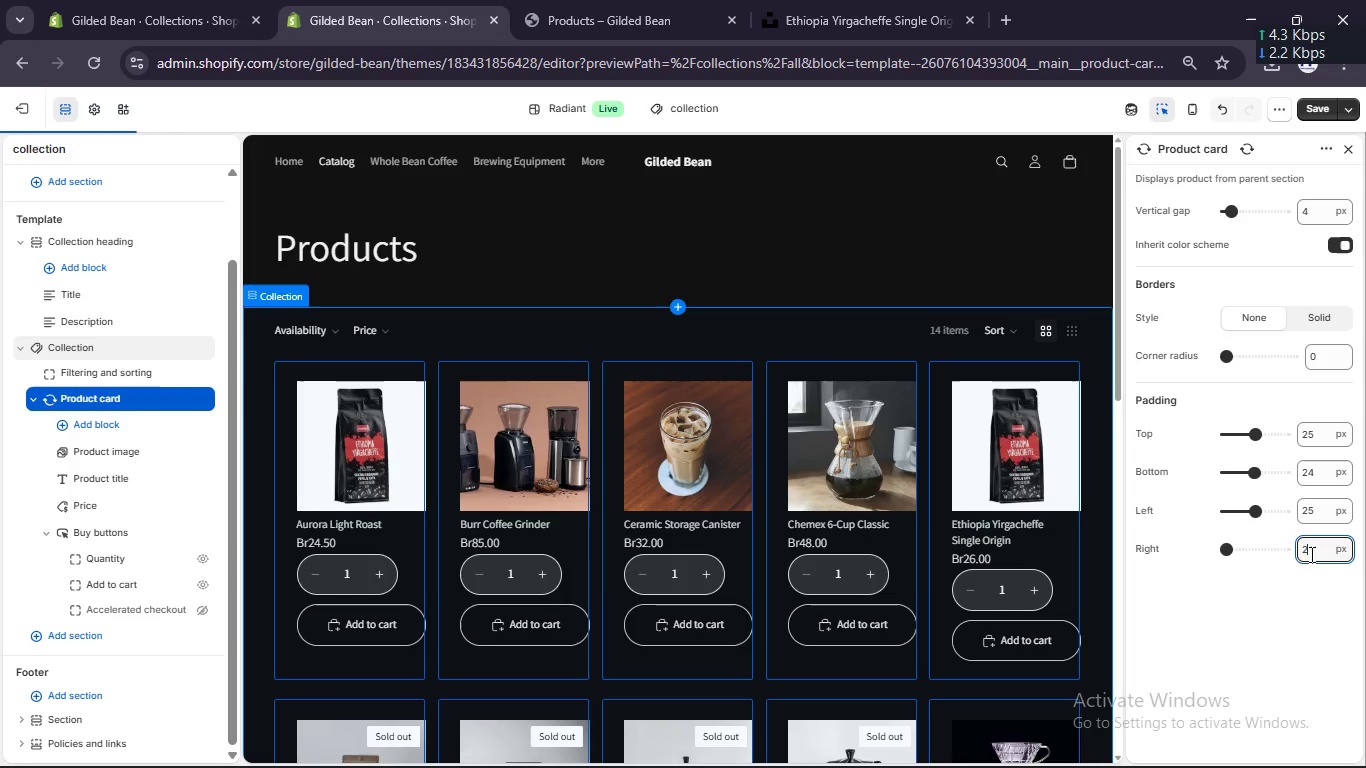 
key(Numpad5)
 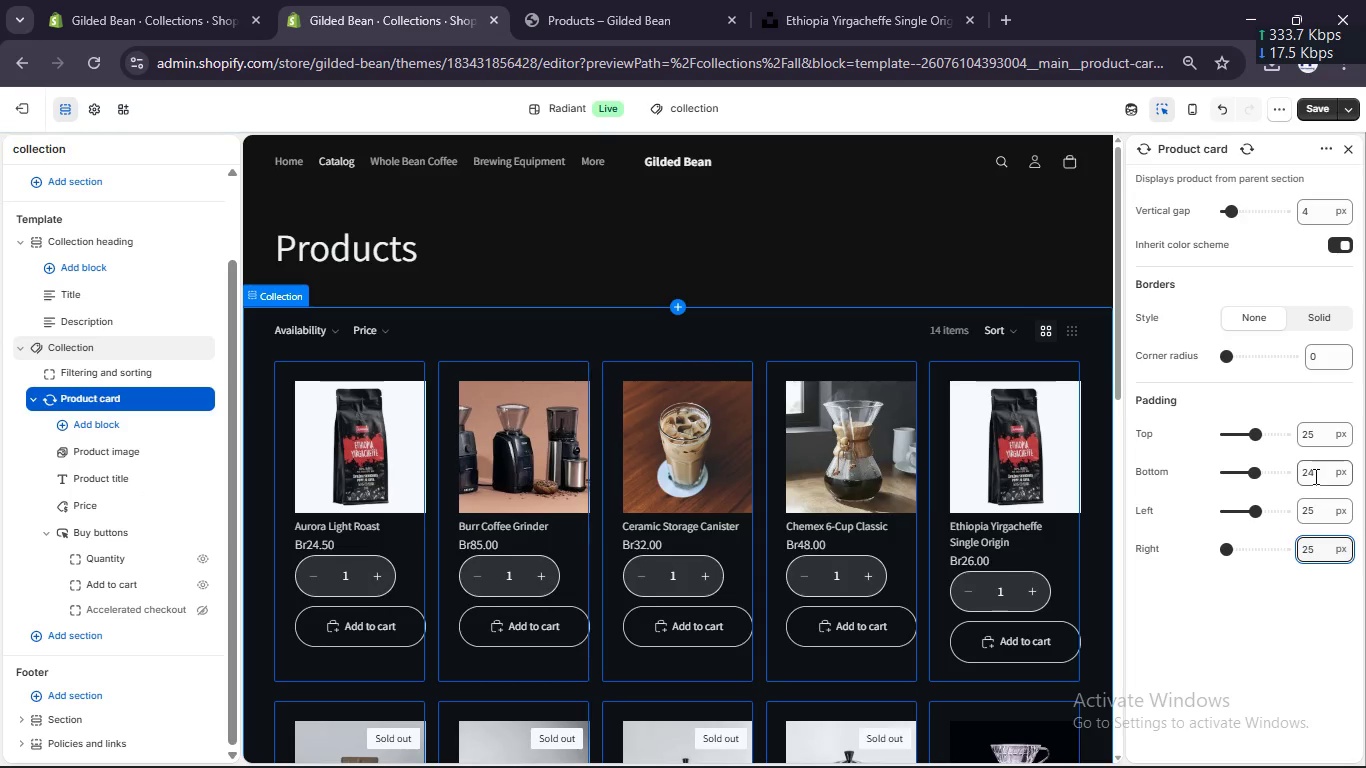 
double_click([1311, 470])
 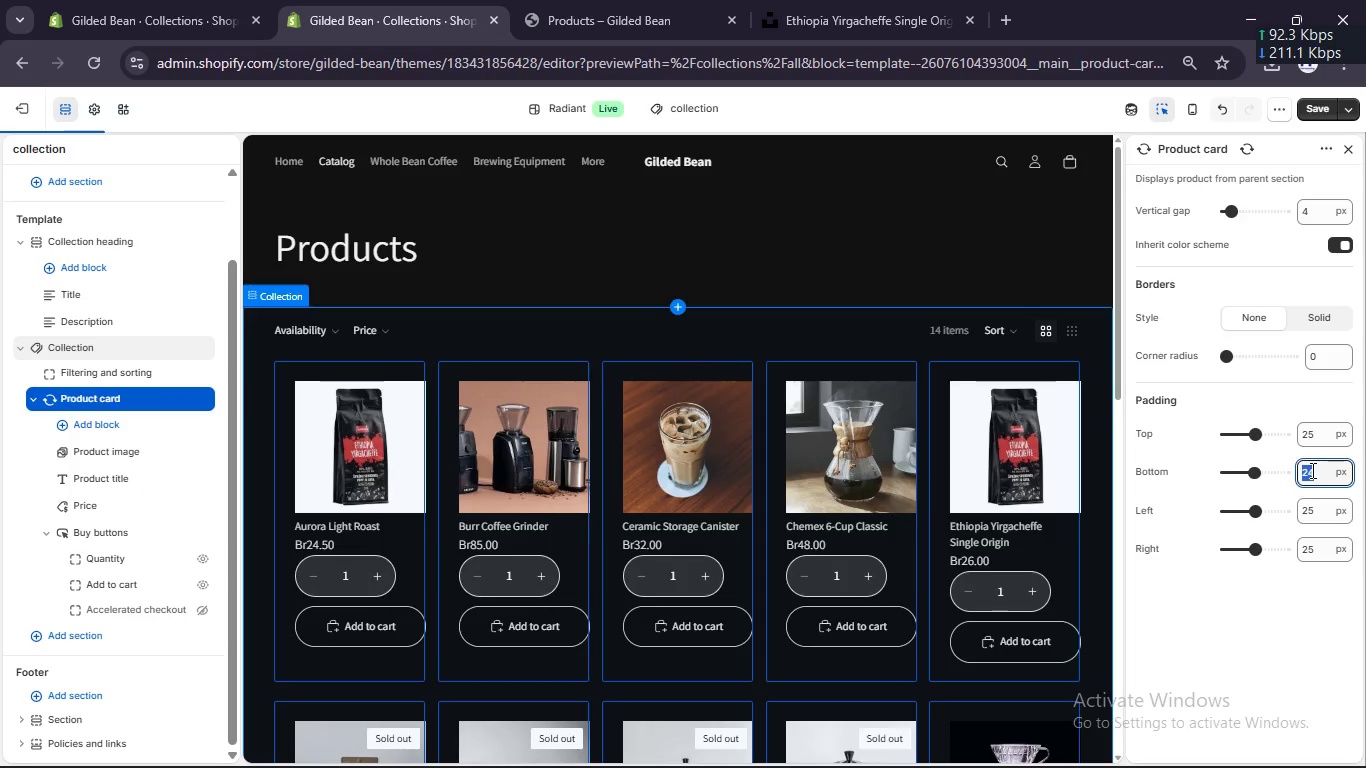 
key(Numpad2)
 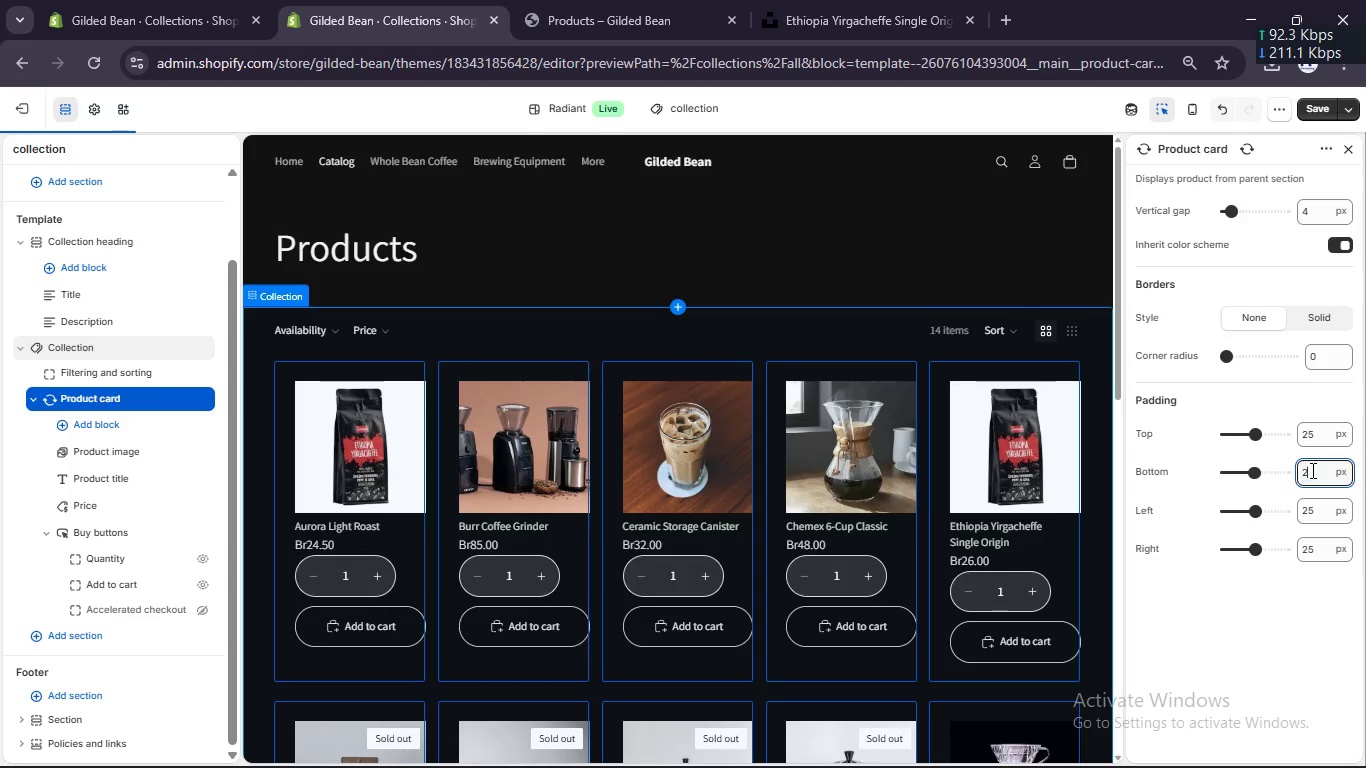 
key(Numpad5)
 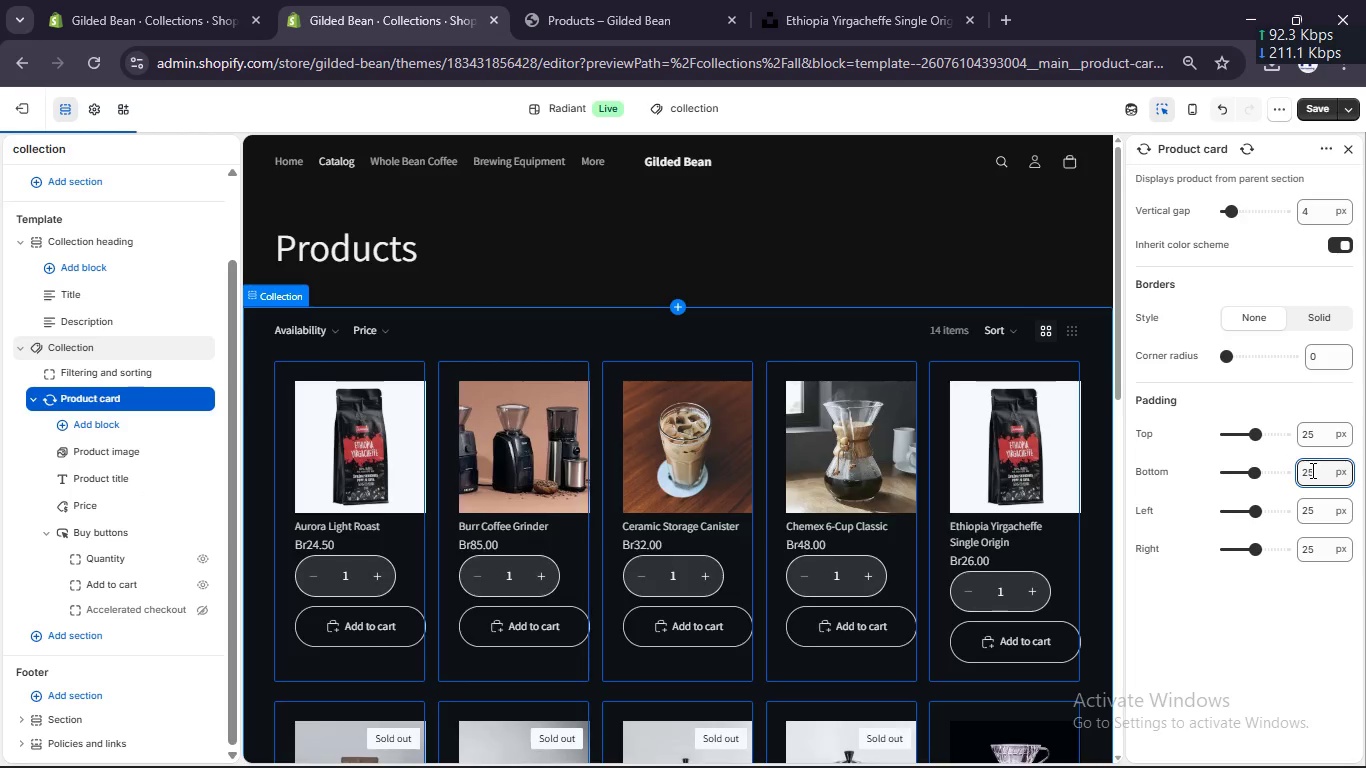 
key(Enter)
 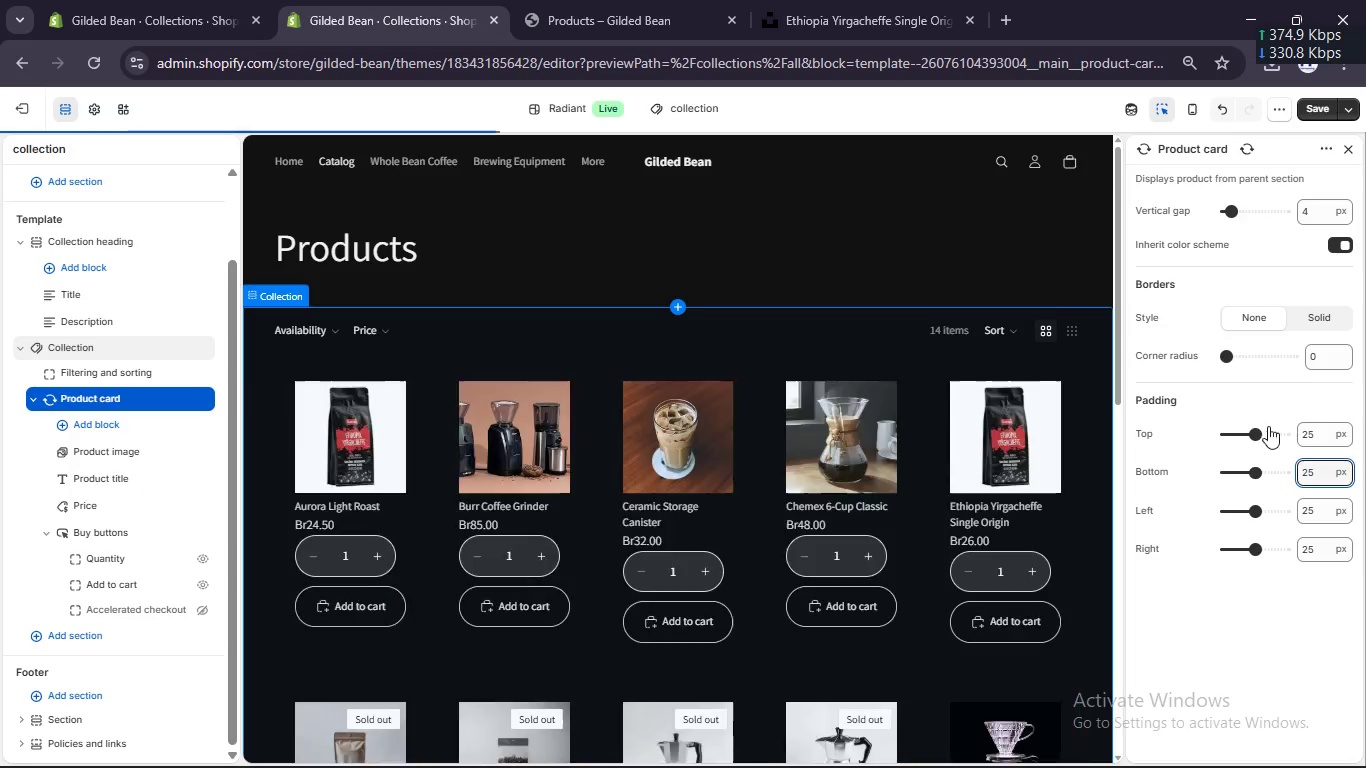 
scroll: coordinate [1268, 305], scroll_direction: up, amount: 4.0
 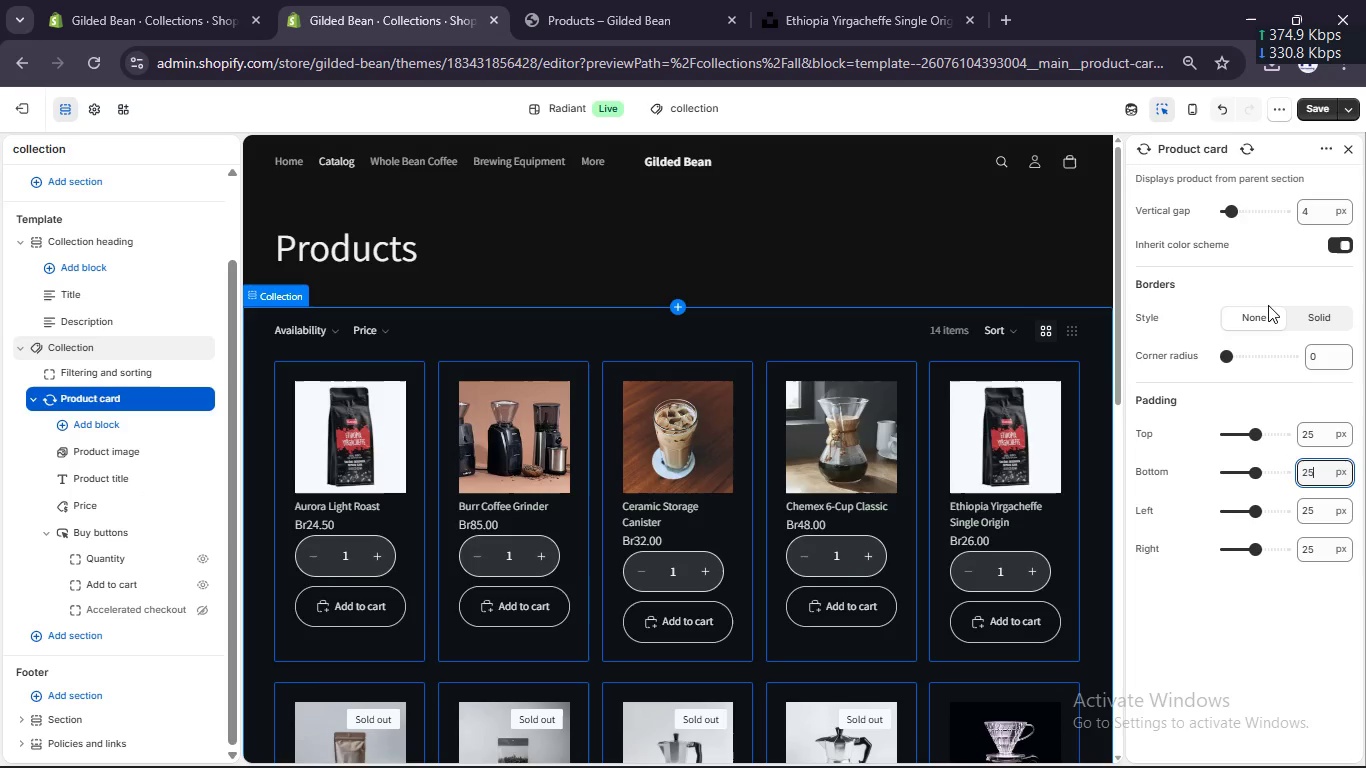 
scroll: coordinate [1268, 305], scroll_direction: none, amount: 0.0
 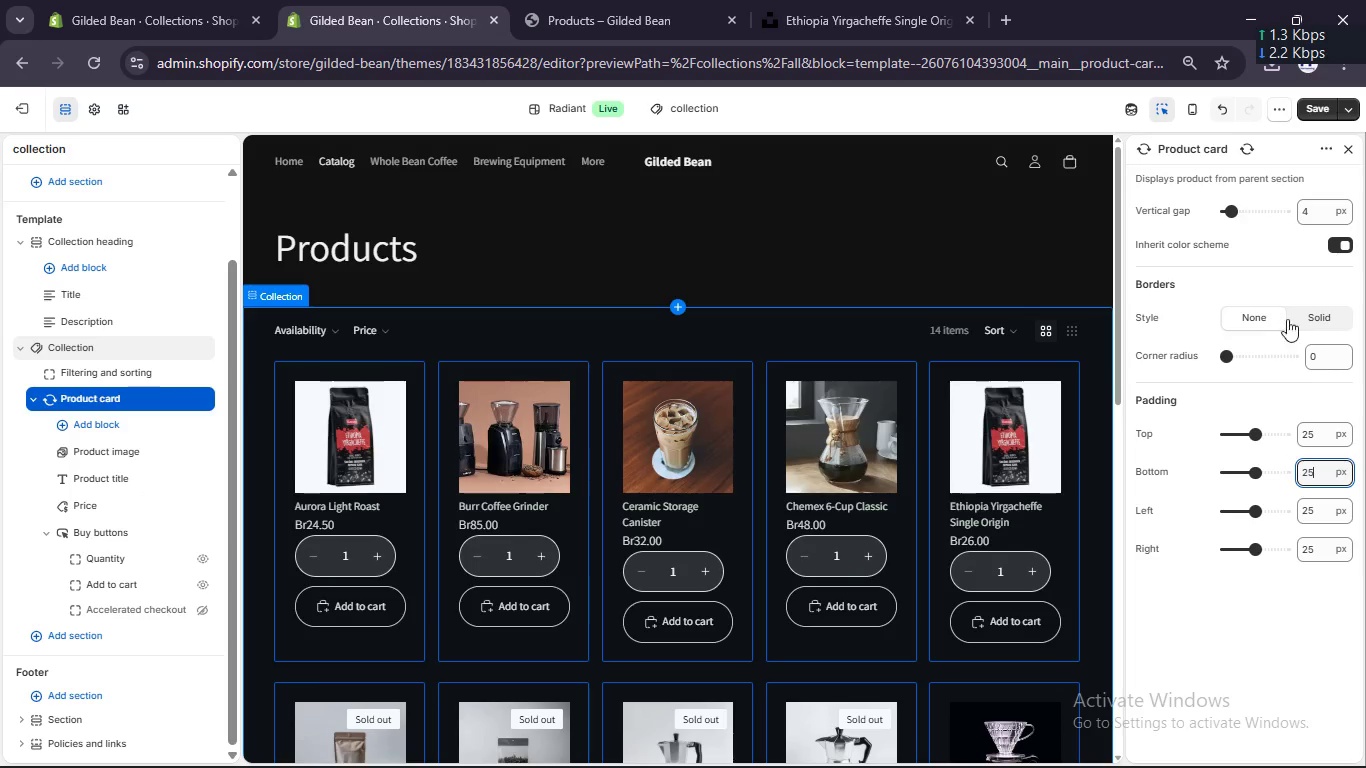 
left_click([1305, 319])
 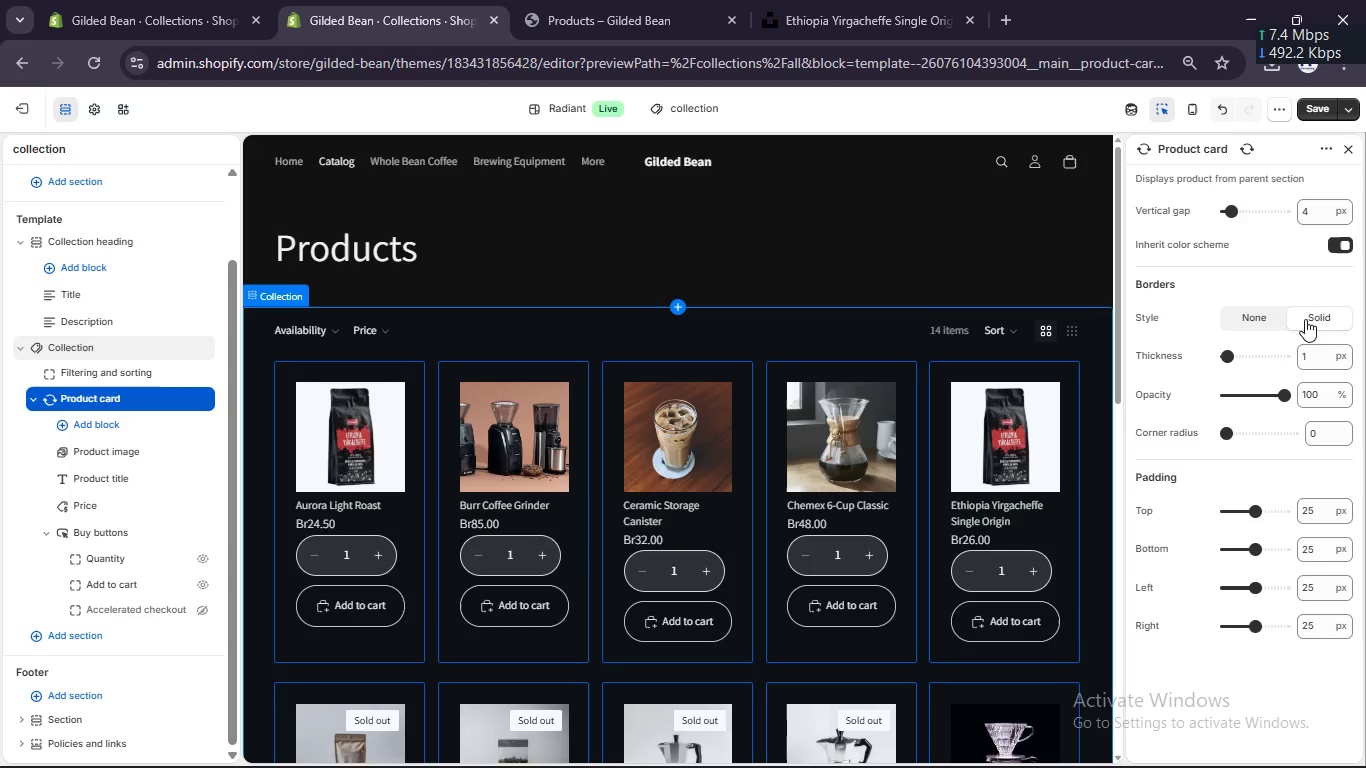 
left_click([1312, 433])
 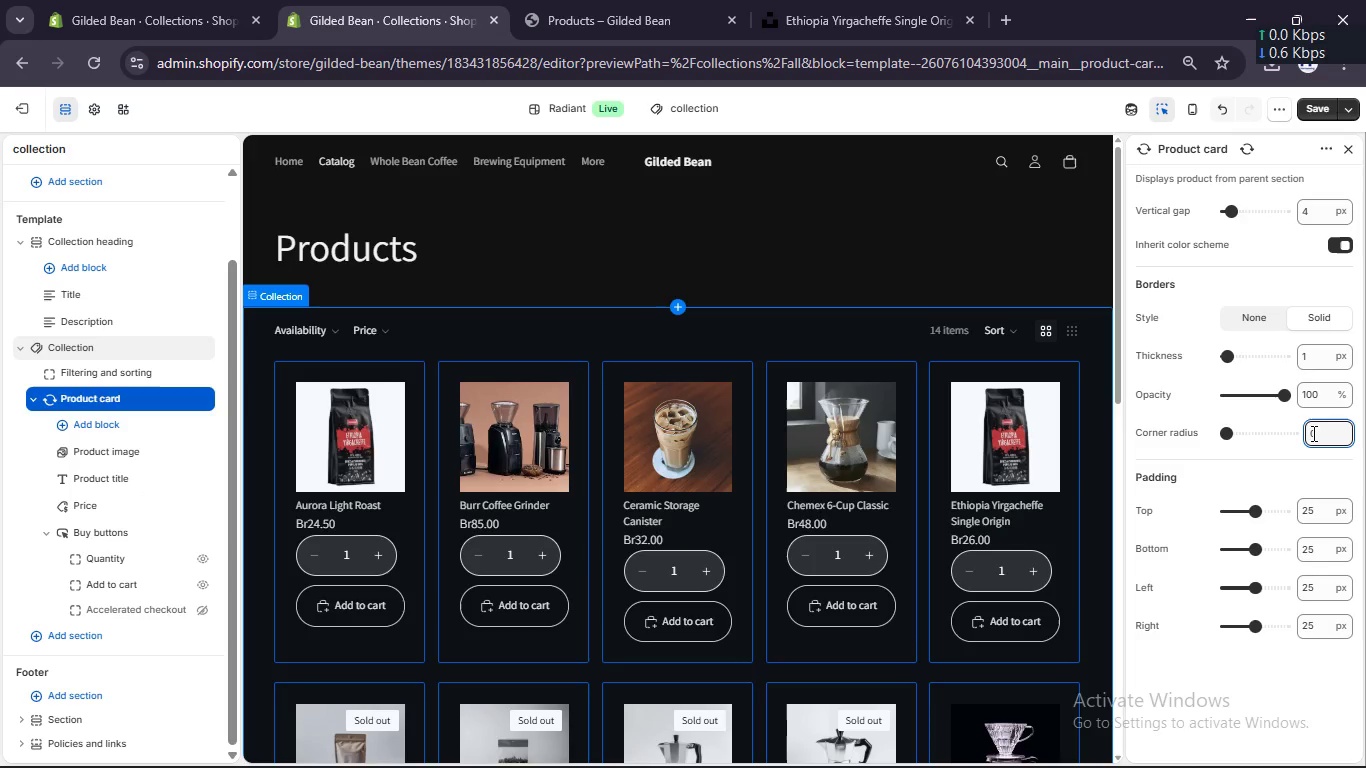 
key(Numpad2)
 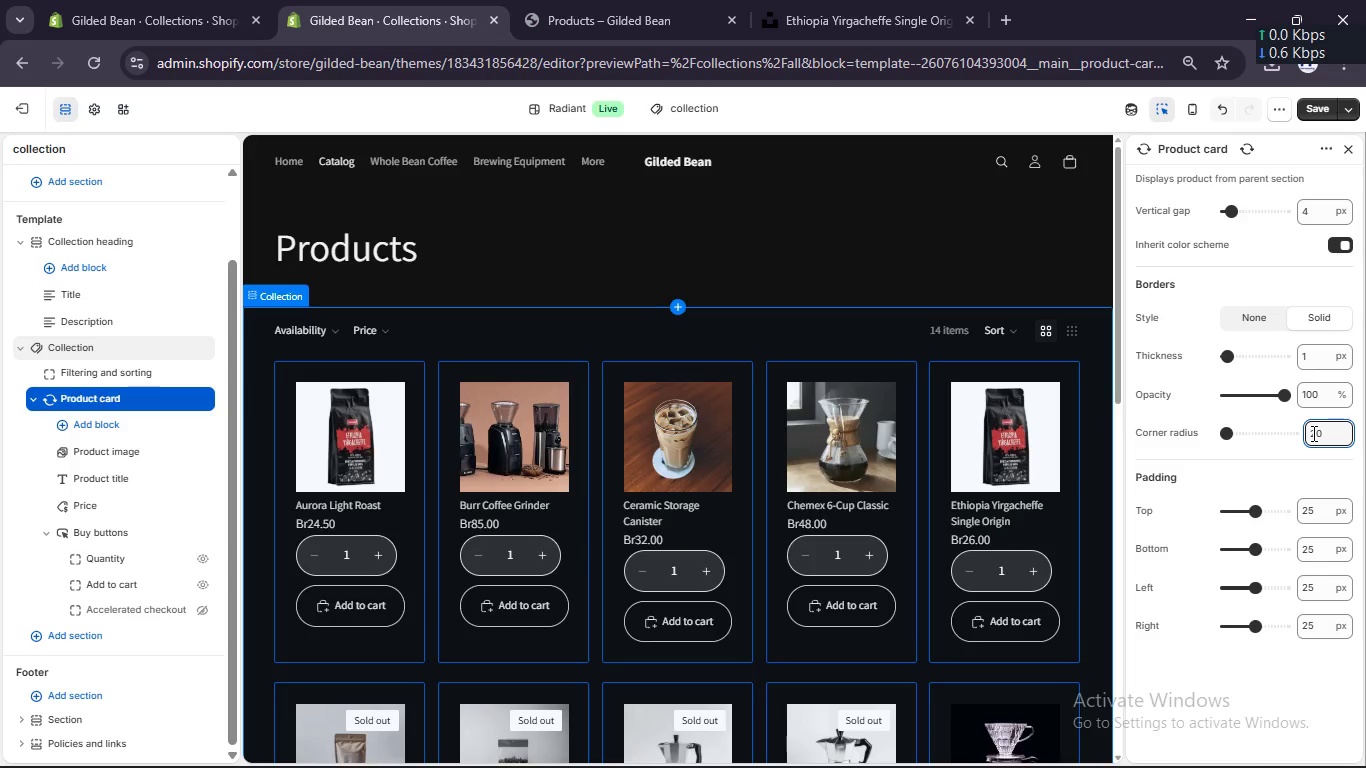 
key(Numpad5)
 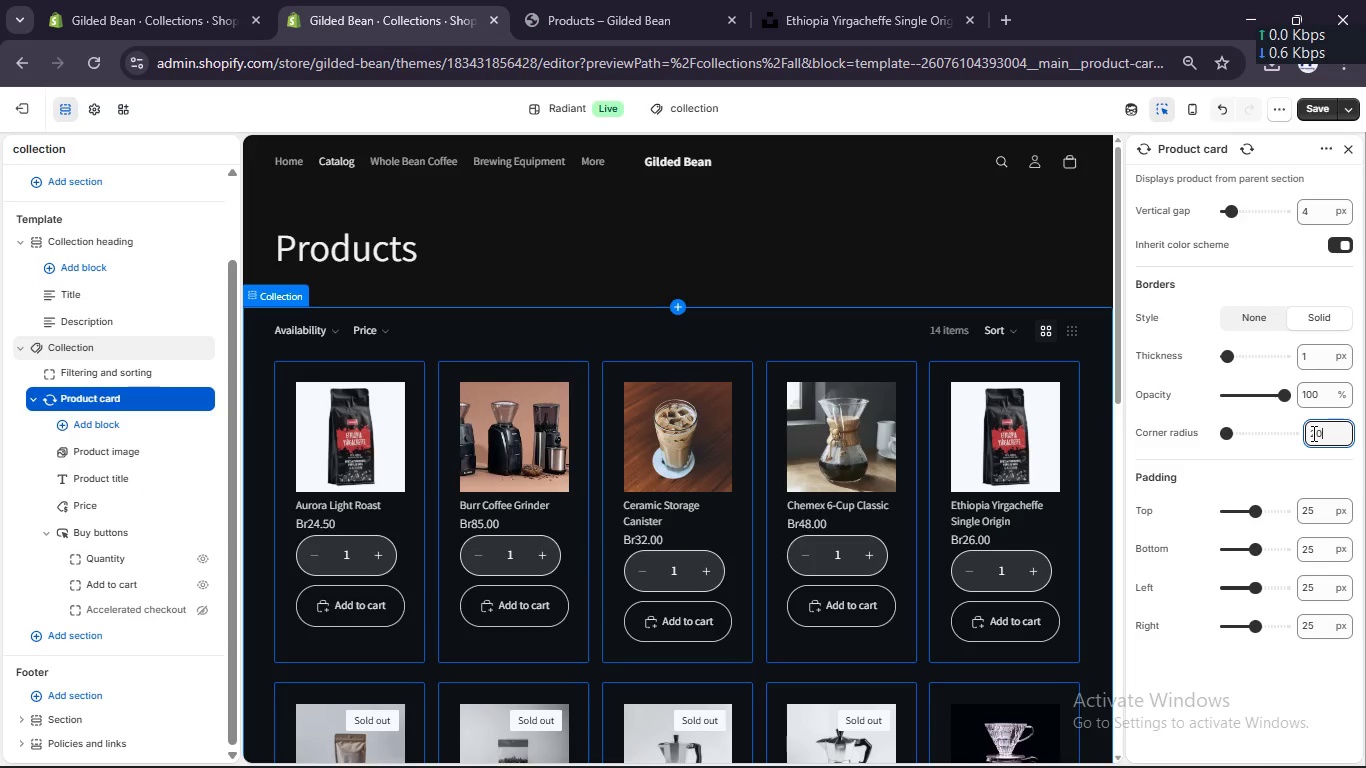 
key(Enter)
 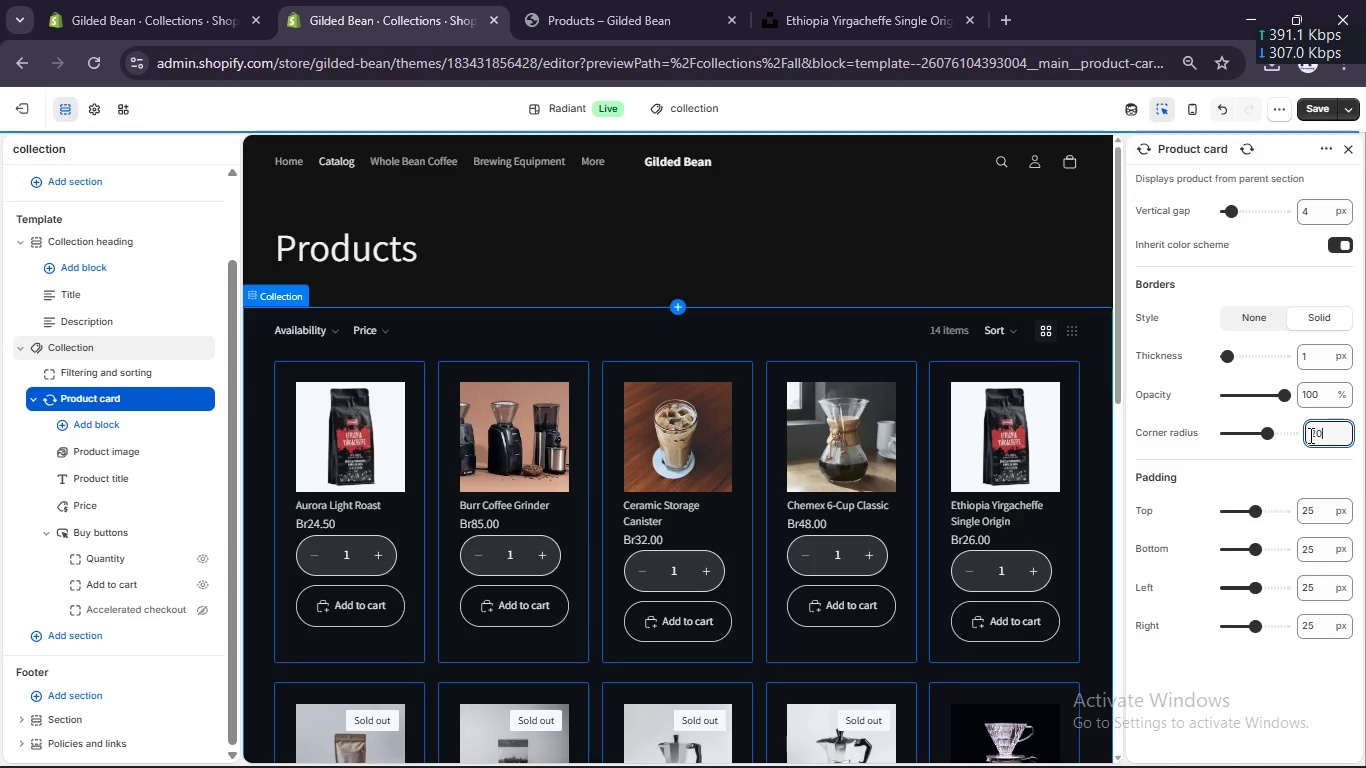 
scroll: coordinate [1309, 422], scroll_direction: up, amount: 4.0
 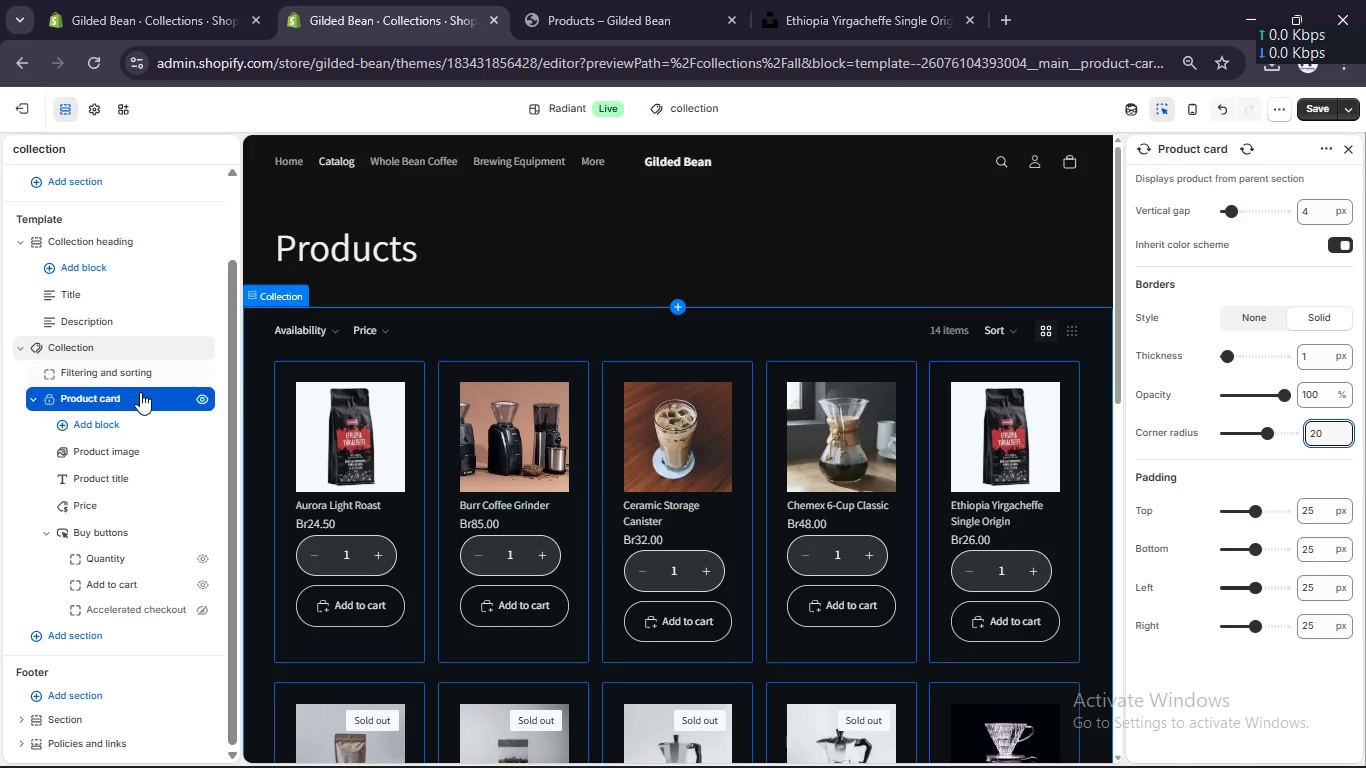 
left_click([139, 399])
 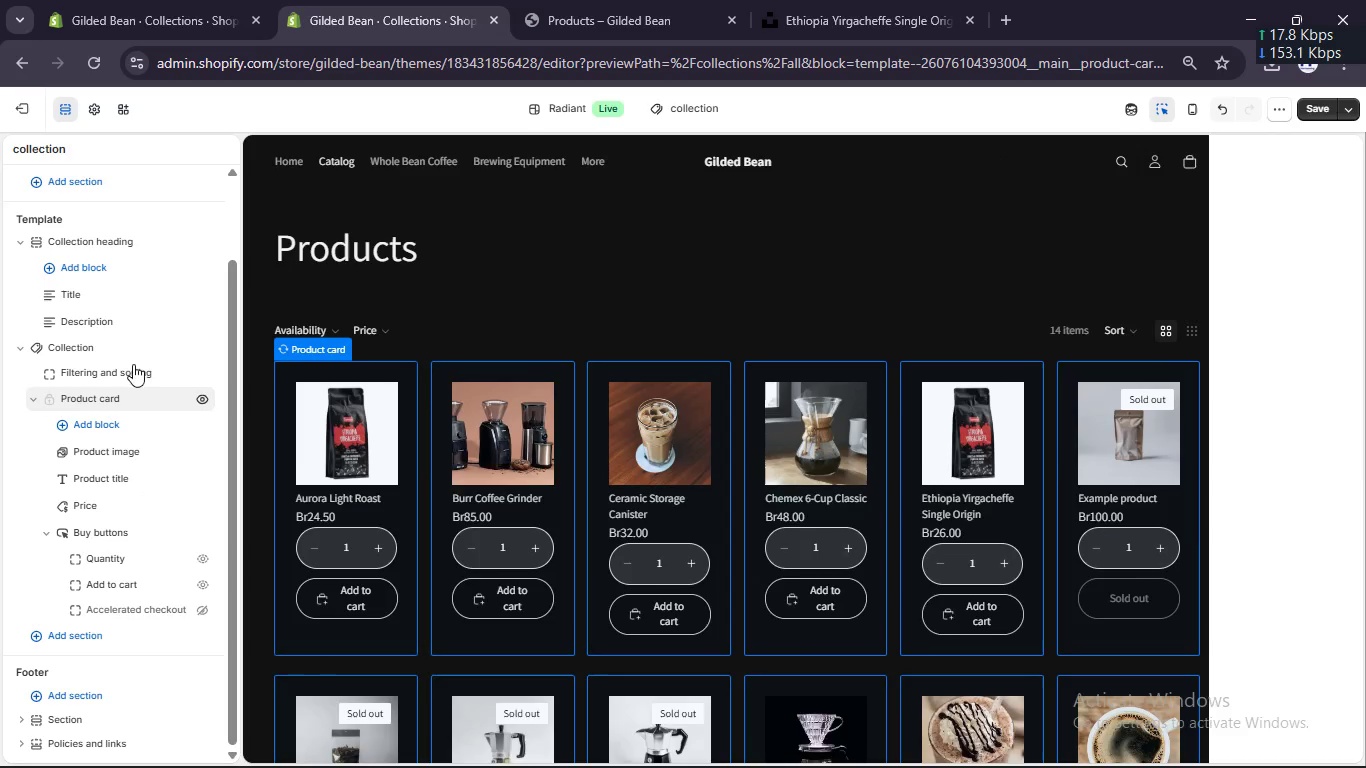 
left_click([128, 346])
 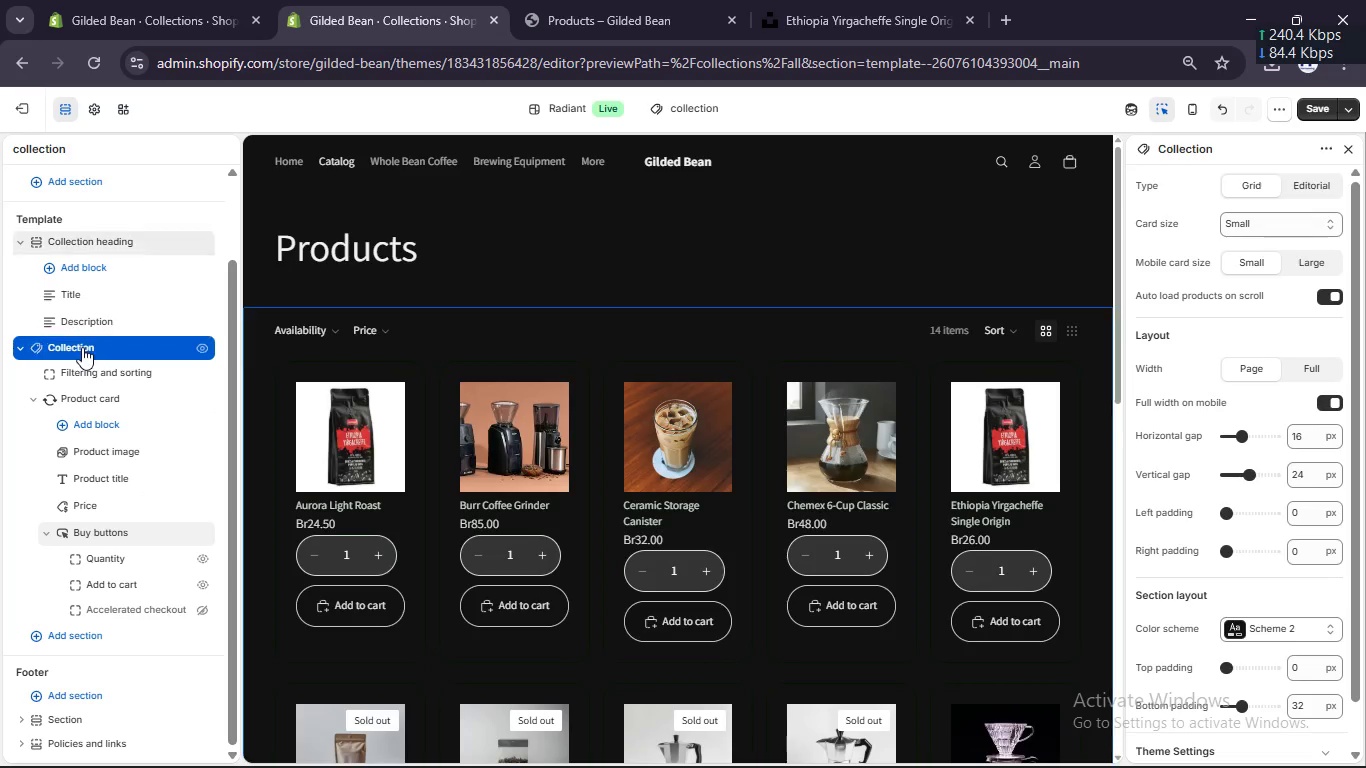 
left_click([1231, 635])
 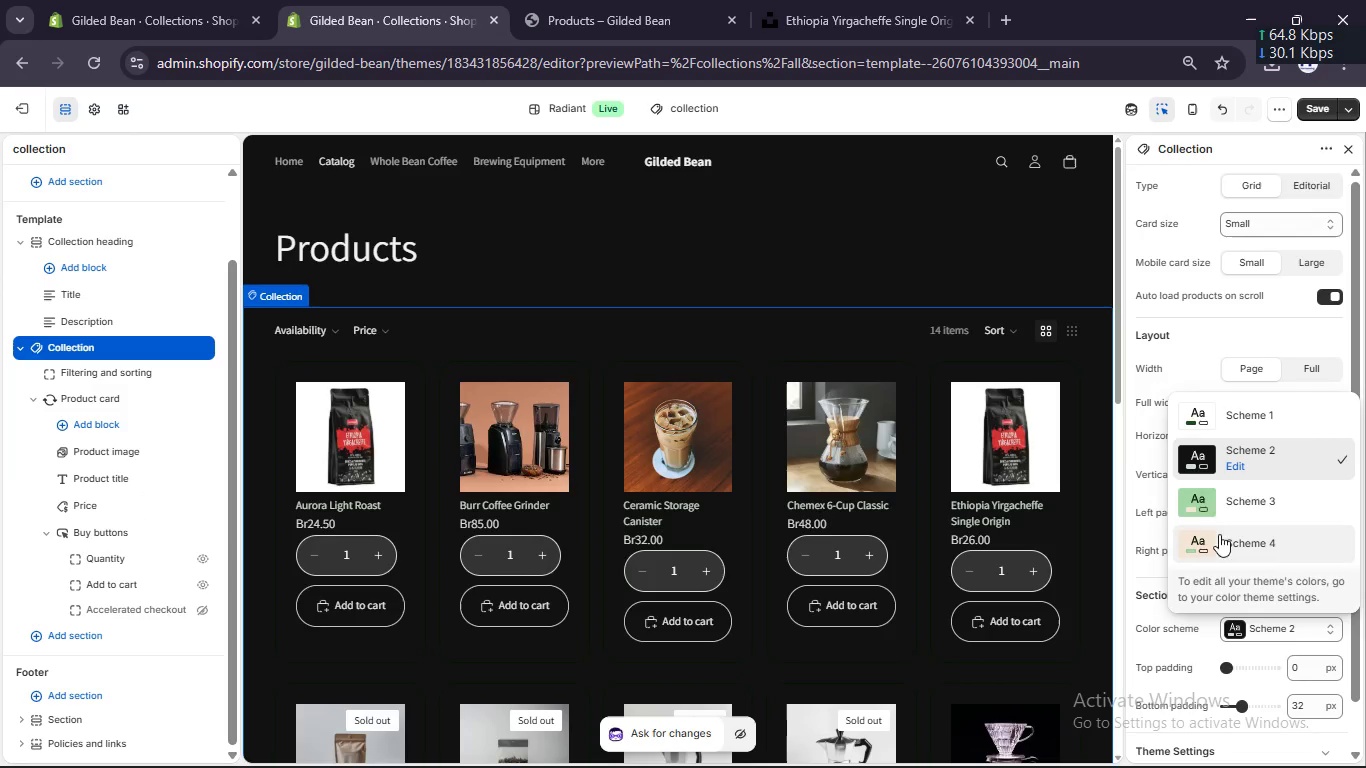 
left_click([1211, 510])
 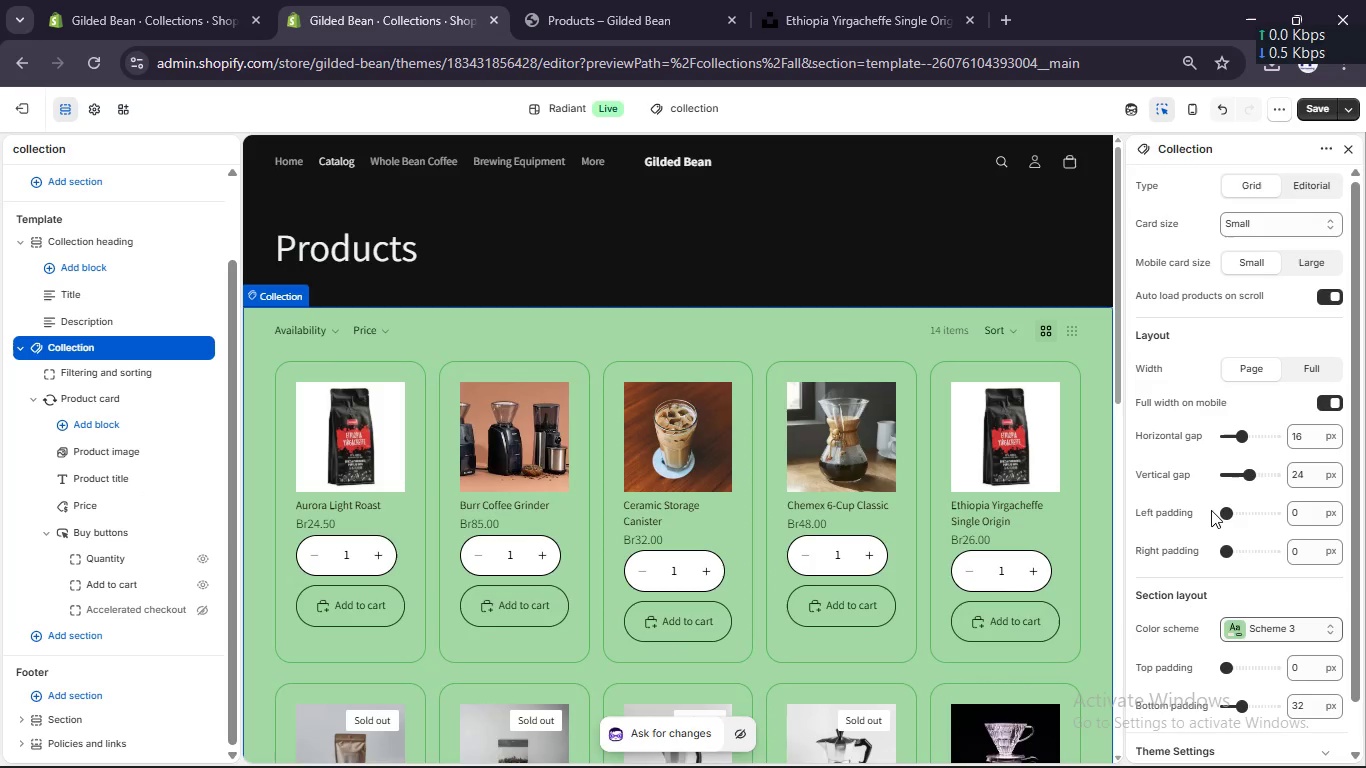 
left_click([1226, 627])
 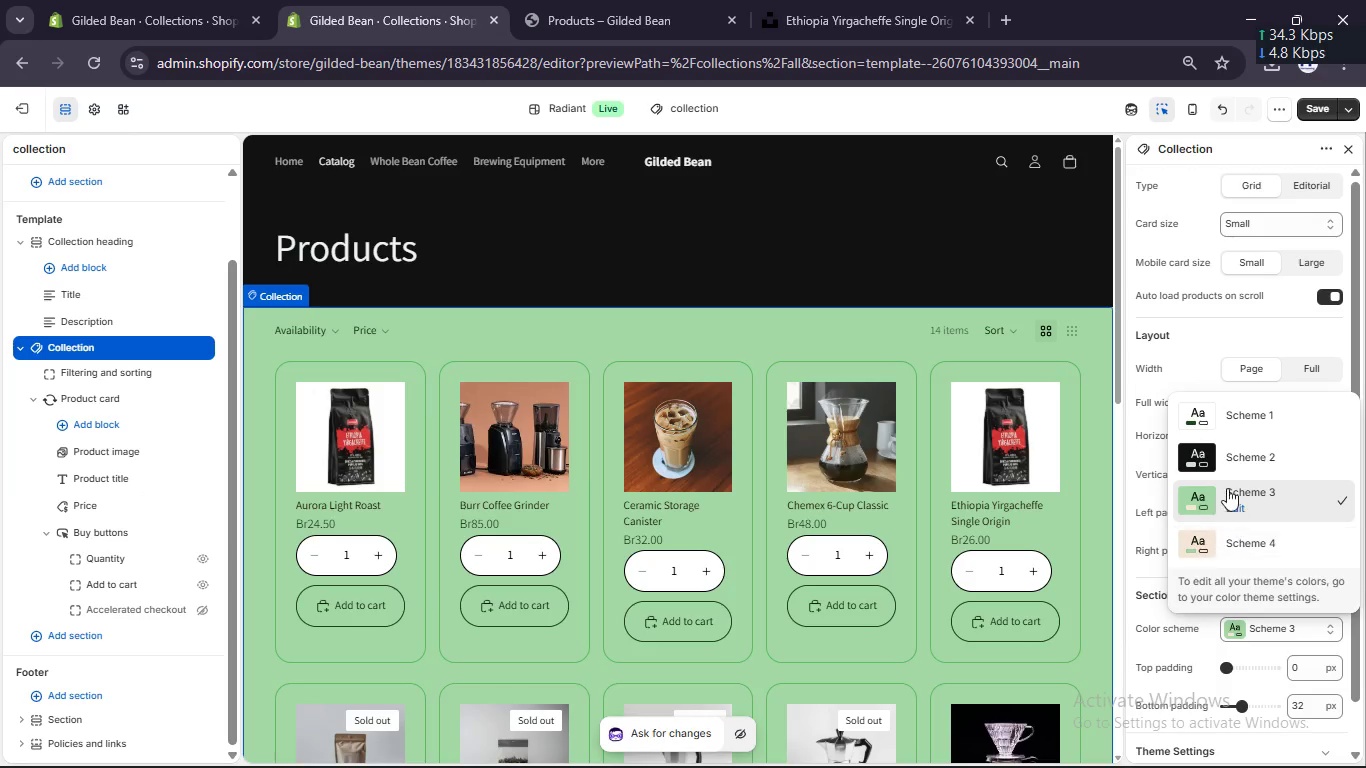 
left_click([1219, 457])
 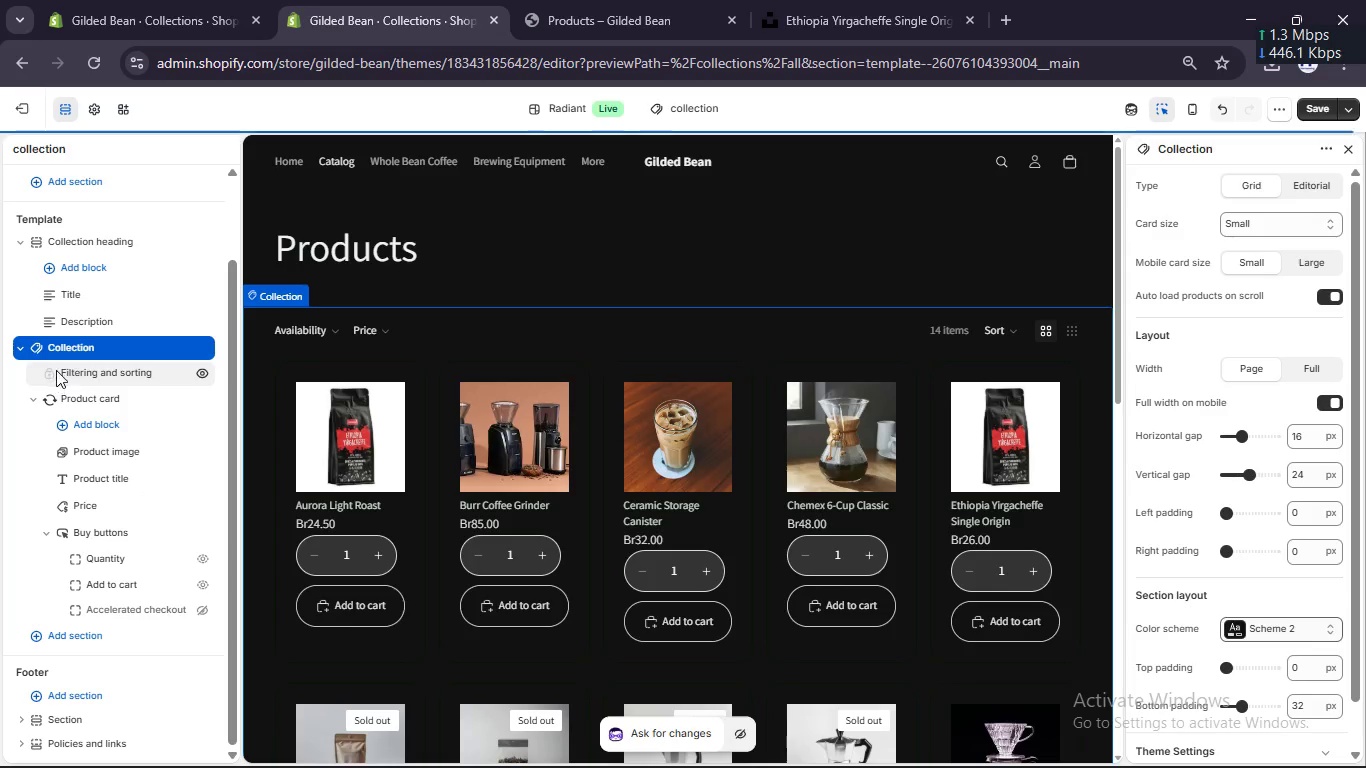 
left_click([65, 401])
 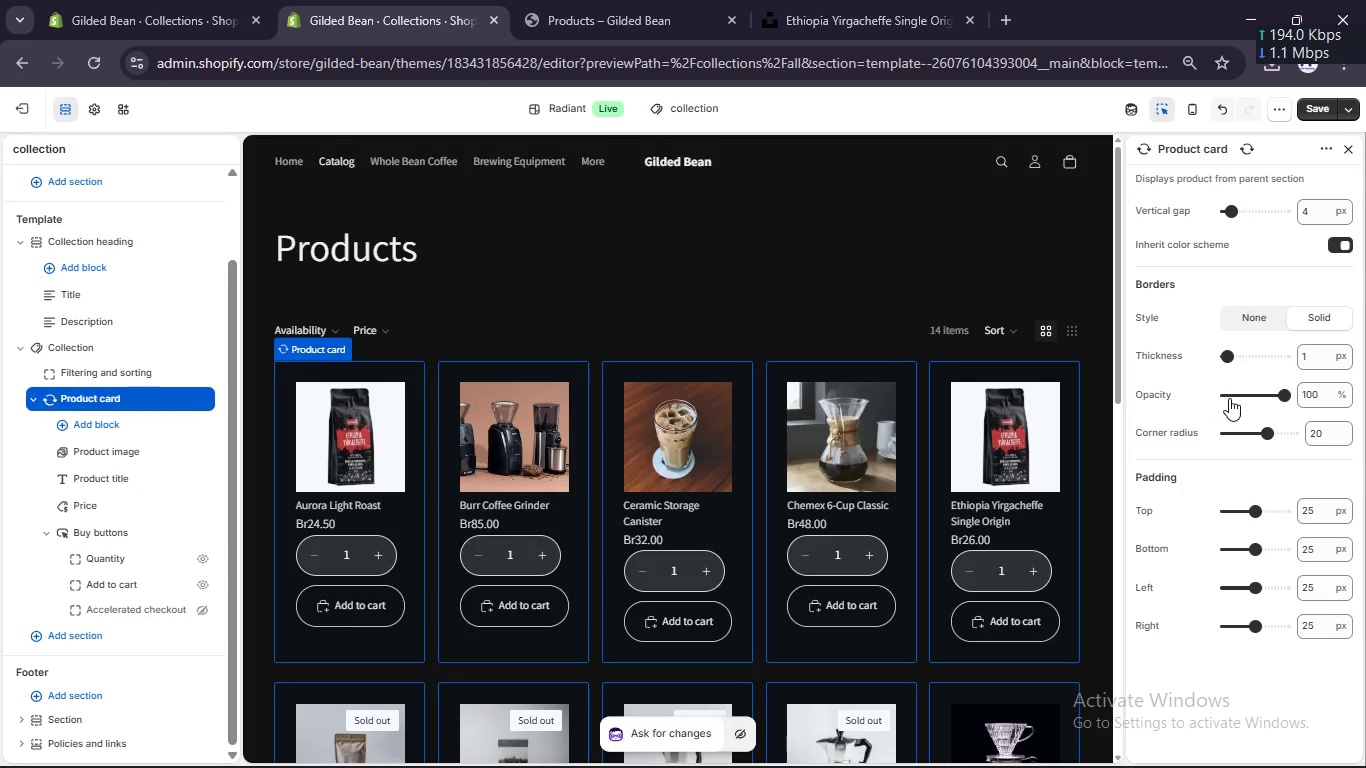 
scroll: coordinate [1233, 392], scroll_direction: up, amount: 3.0
 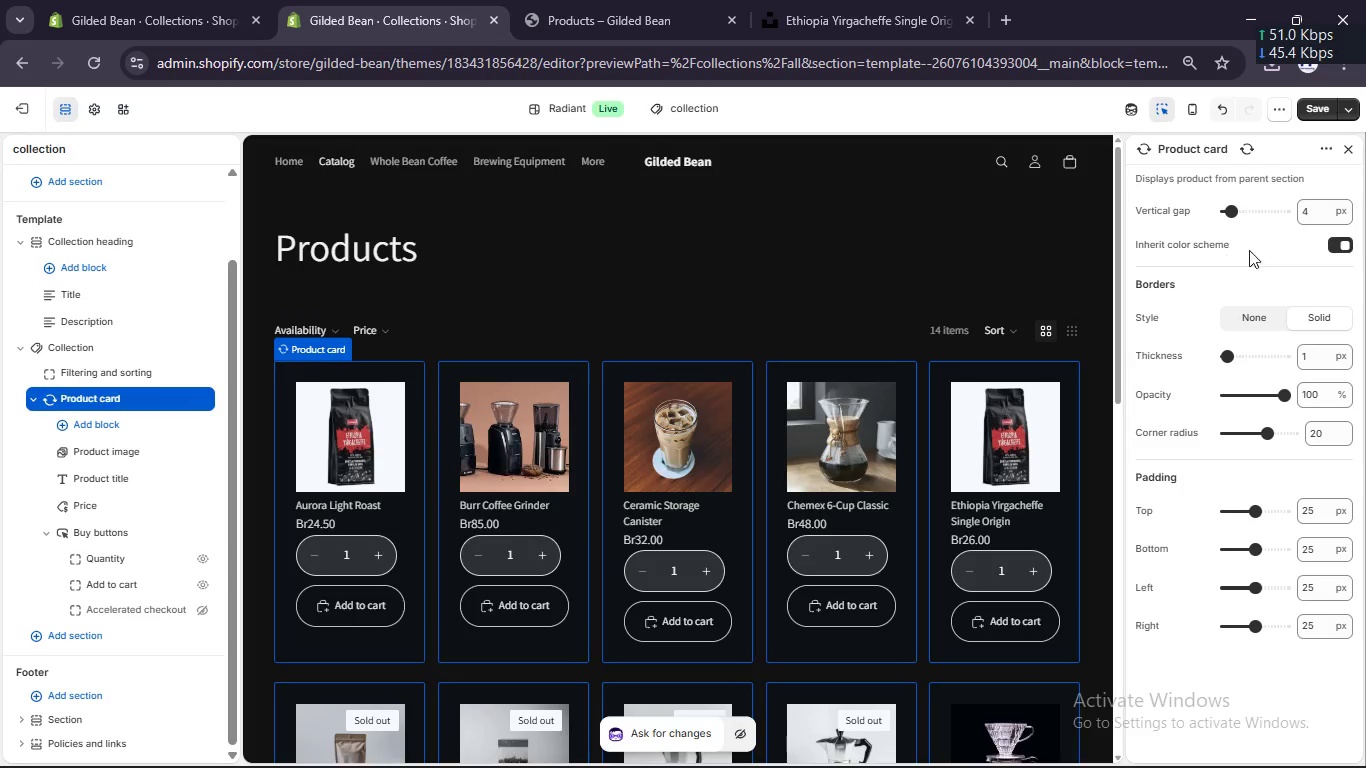 
left_click([1339, 249])
 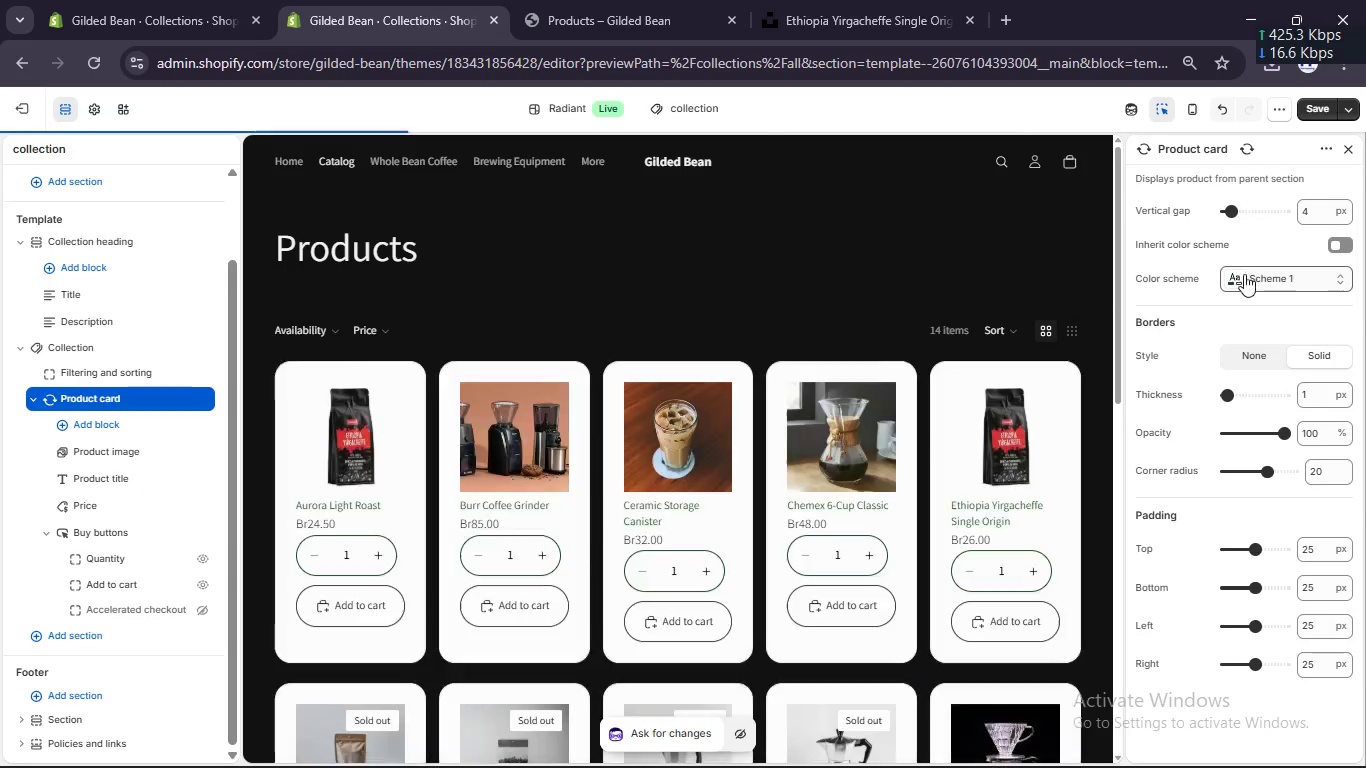 
left_click([1236, 278])
 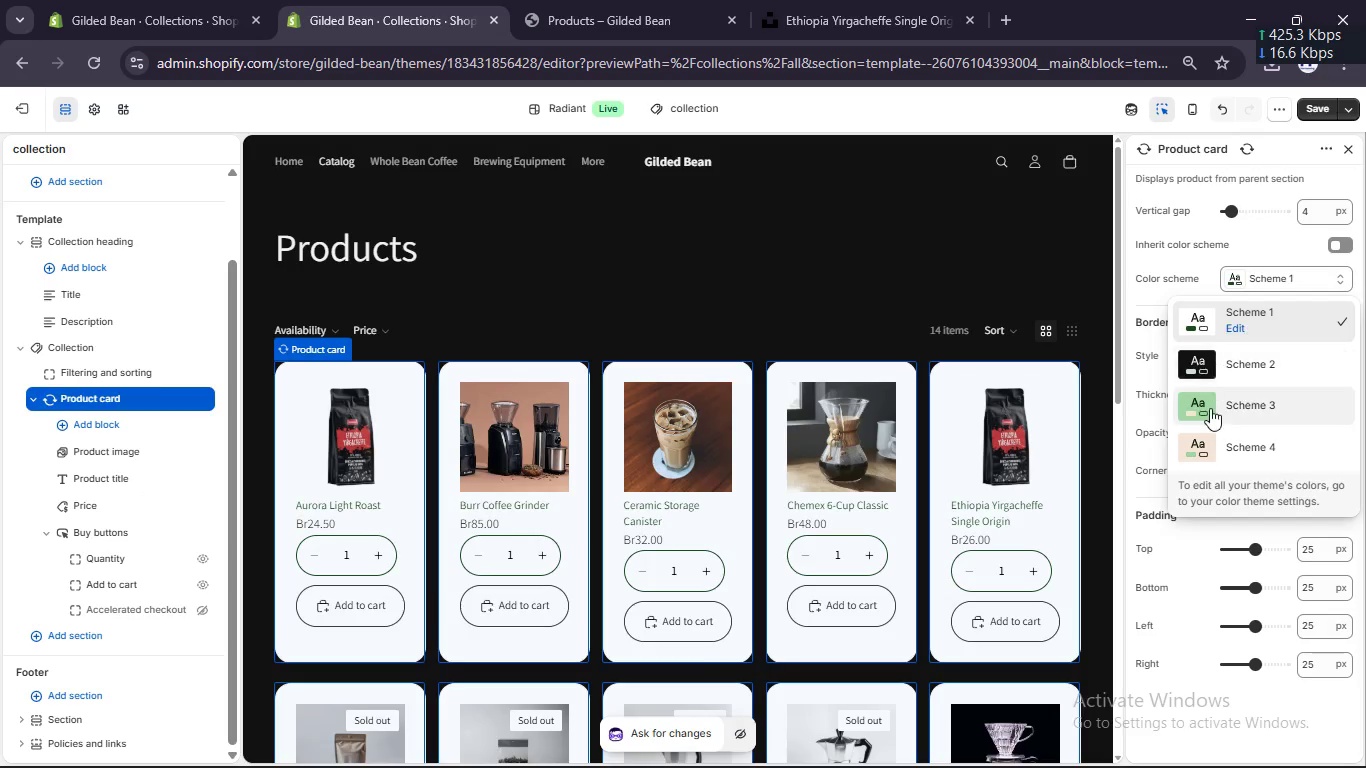 
left_click([1210, 410])
 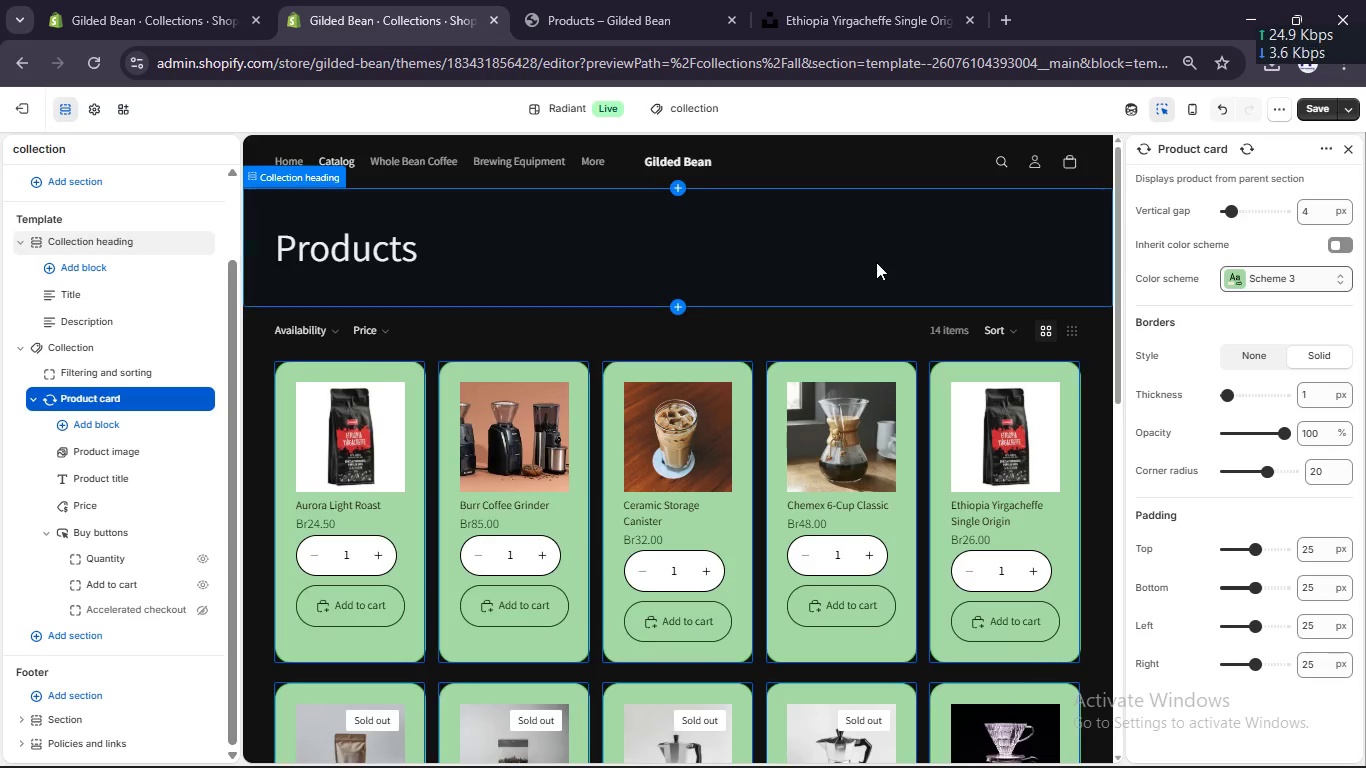 
scroll: coordinate [675, 355], scroll_direction: down, amount: 1.0
 